 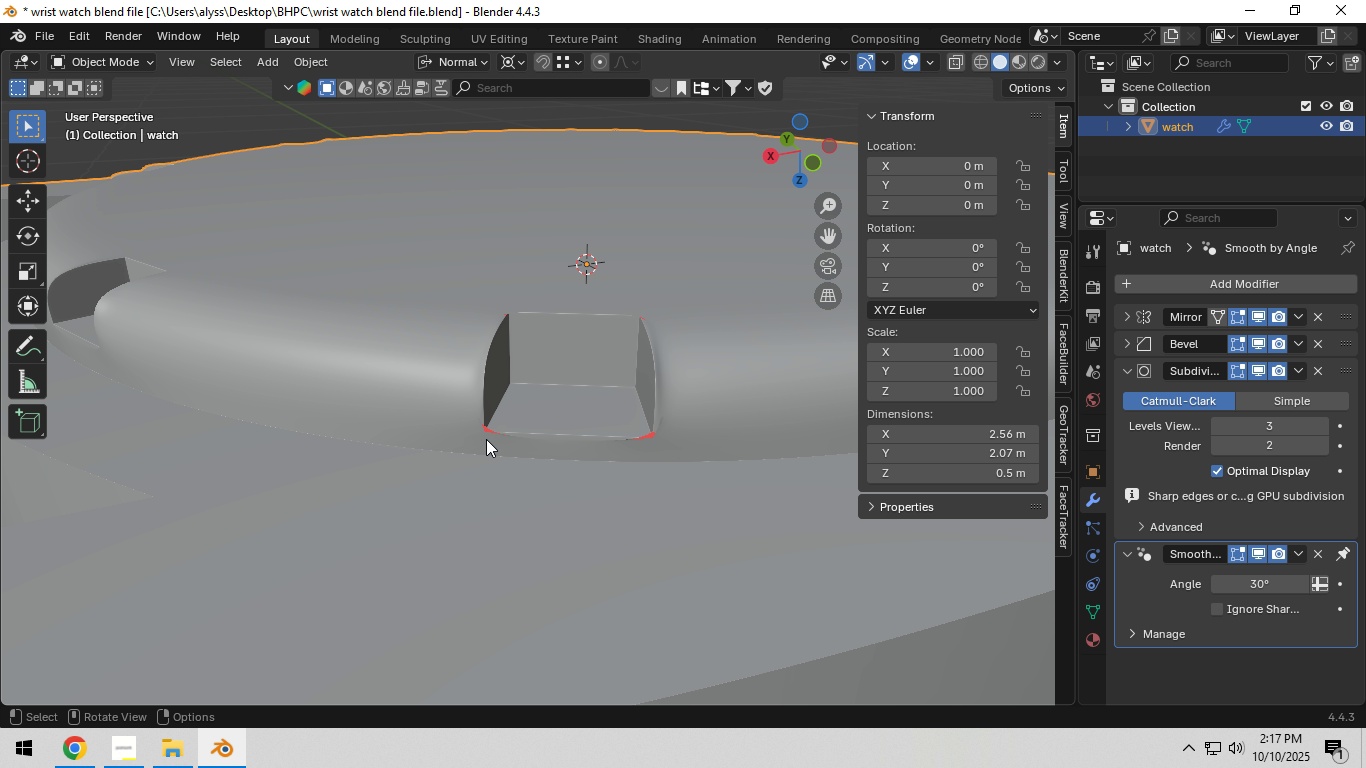 
scroll: coordinate [486, 439], scroll_direction: down, amount: 4.0
 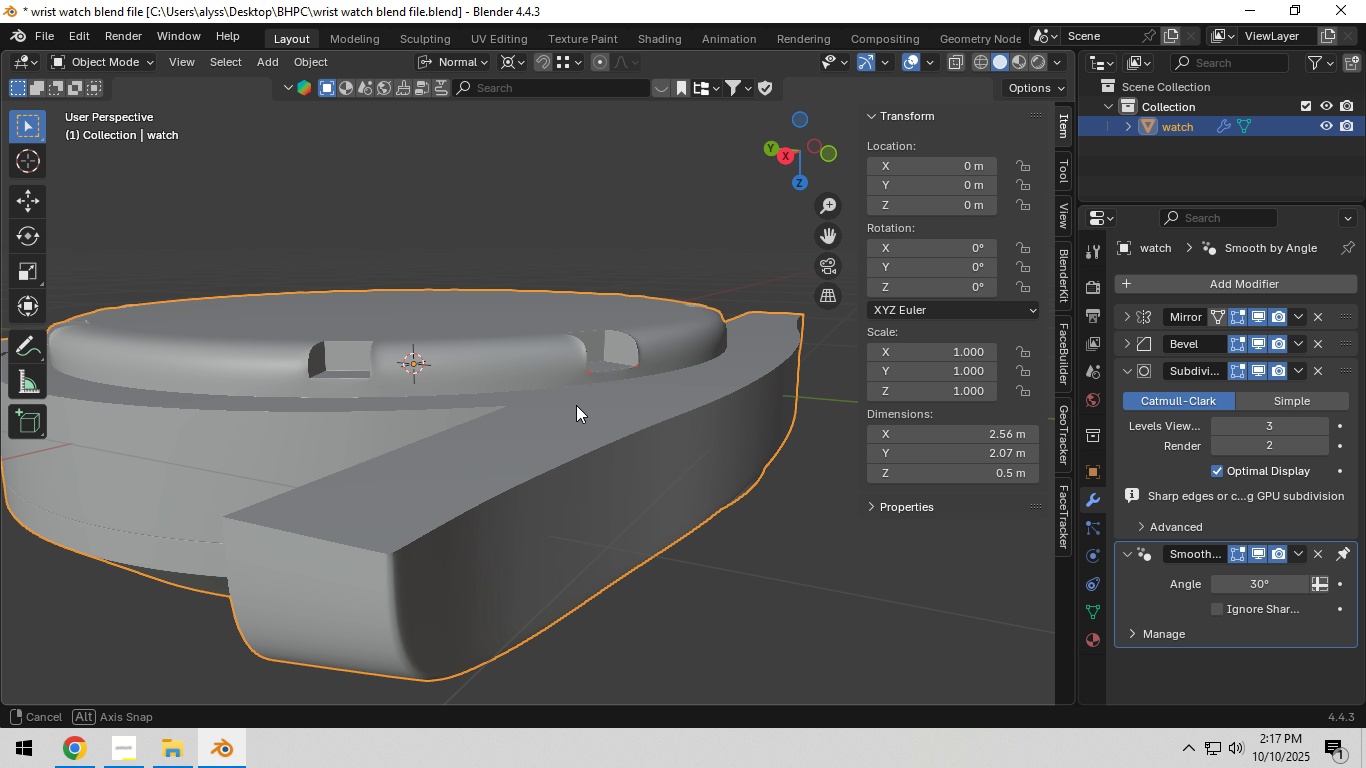 
scroll: coordinate [519, 420], scroll_direction: up, amount: 7.0
 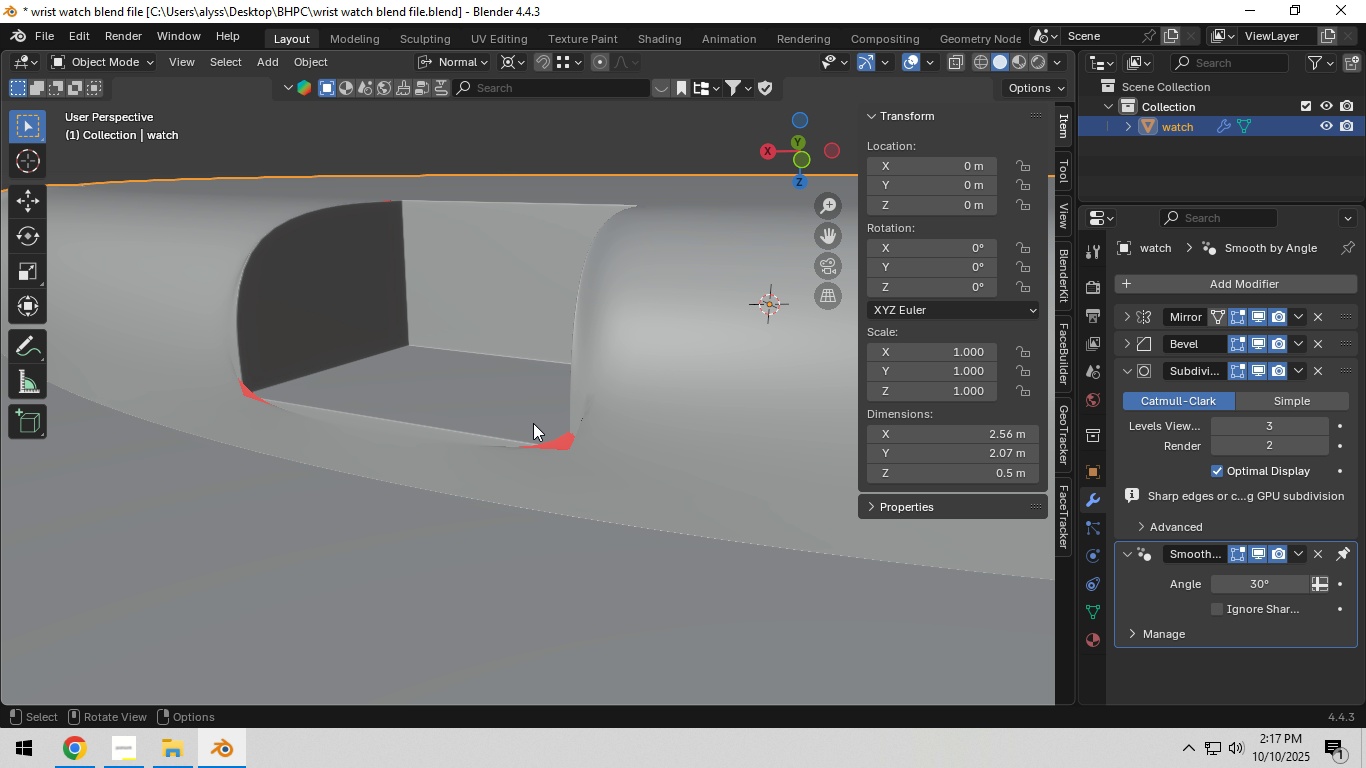 
left_click([533, 422])
 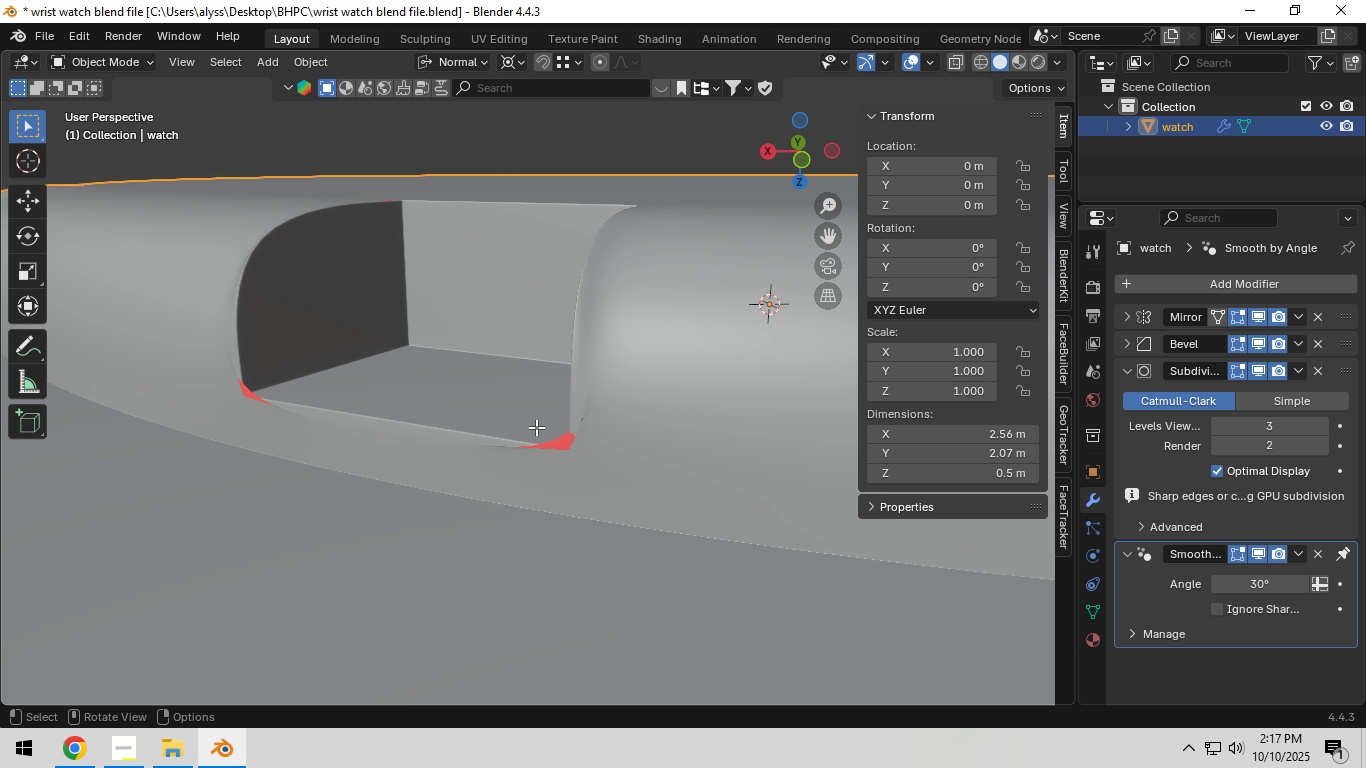 
key(Tab)
 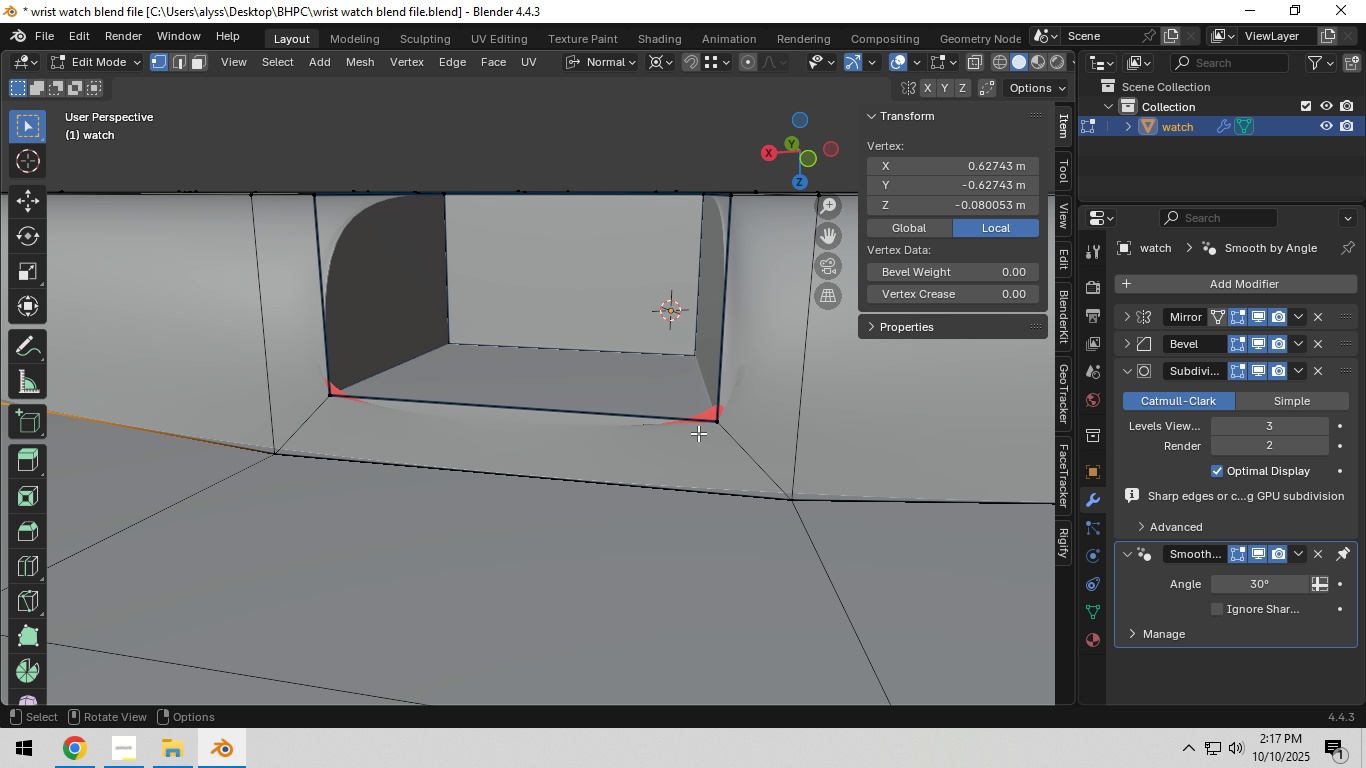 
left_click([708, 422])
 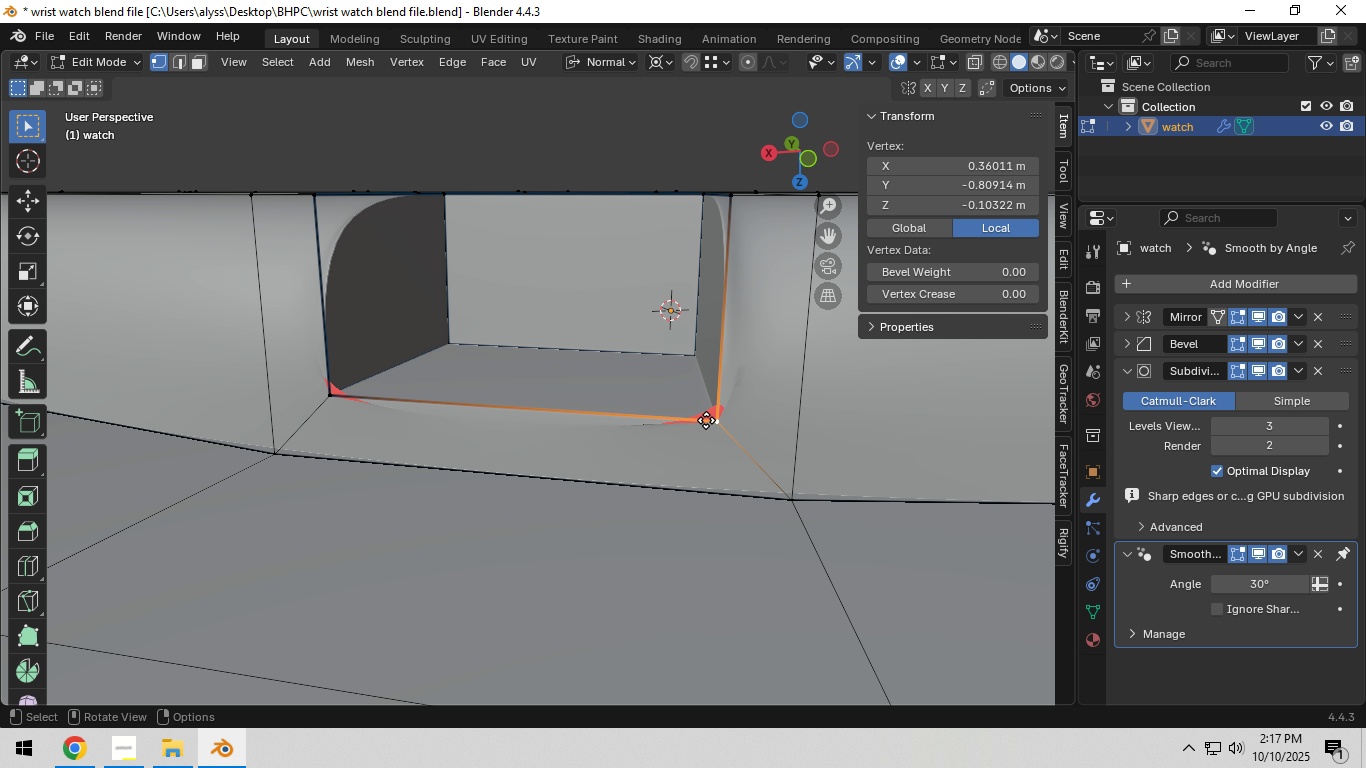 
key(G)
 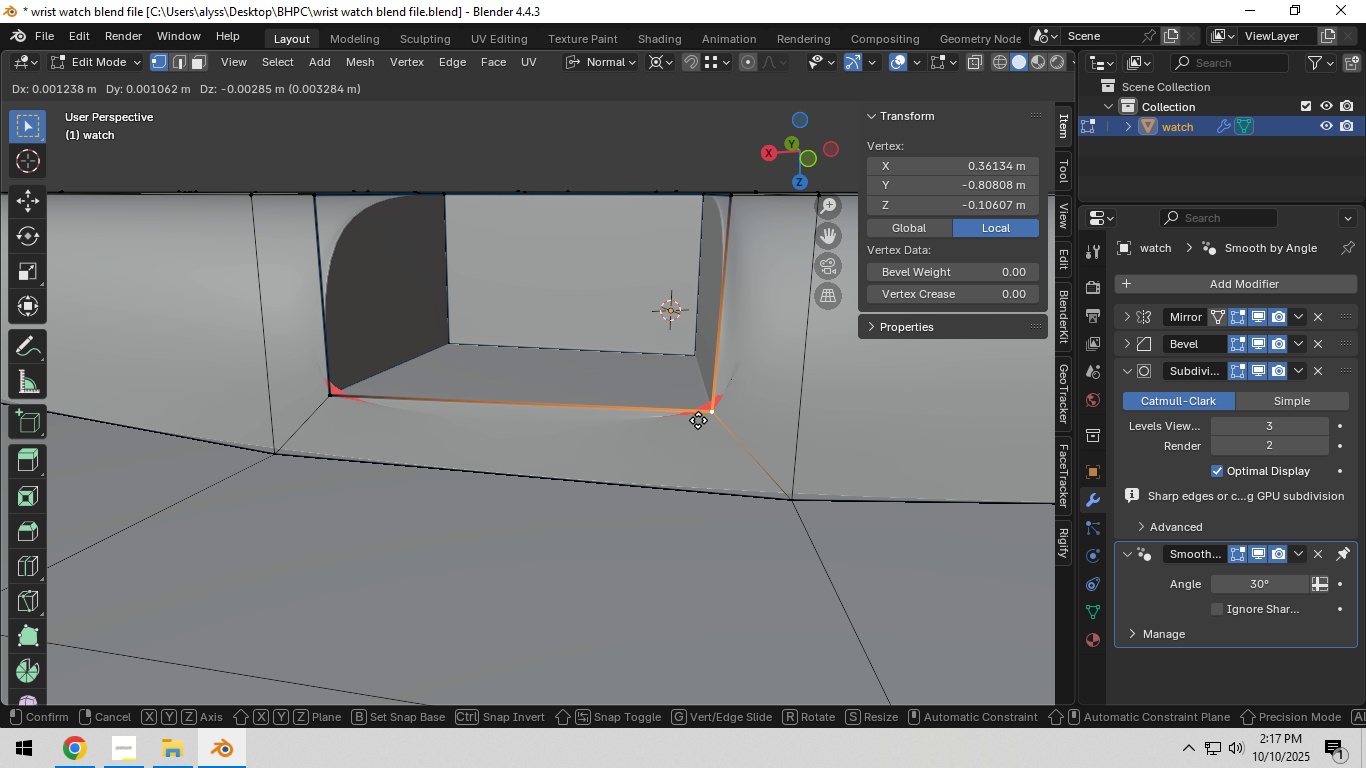 
right_click([696, 420])
 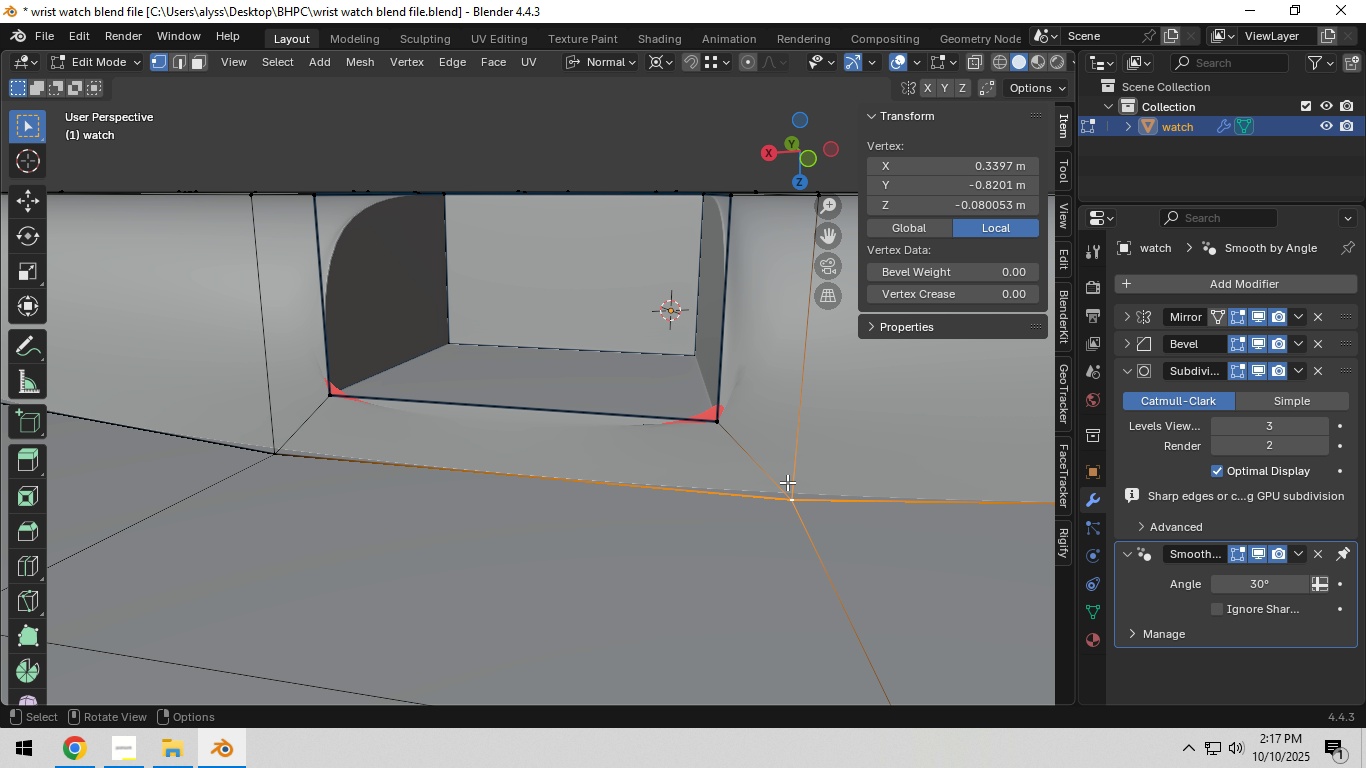 
left_click([787, 482])
 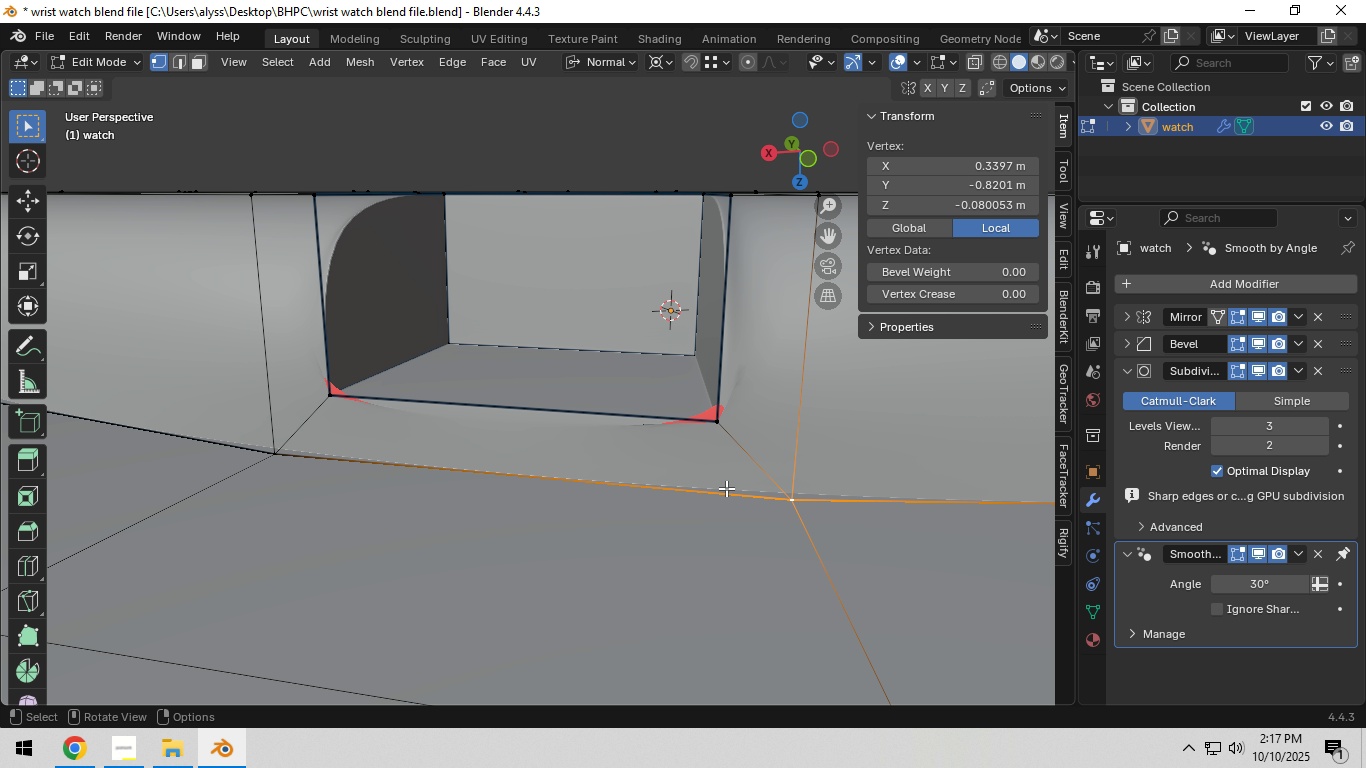 
key(G)
 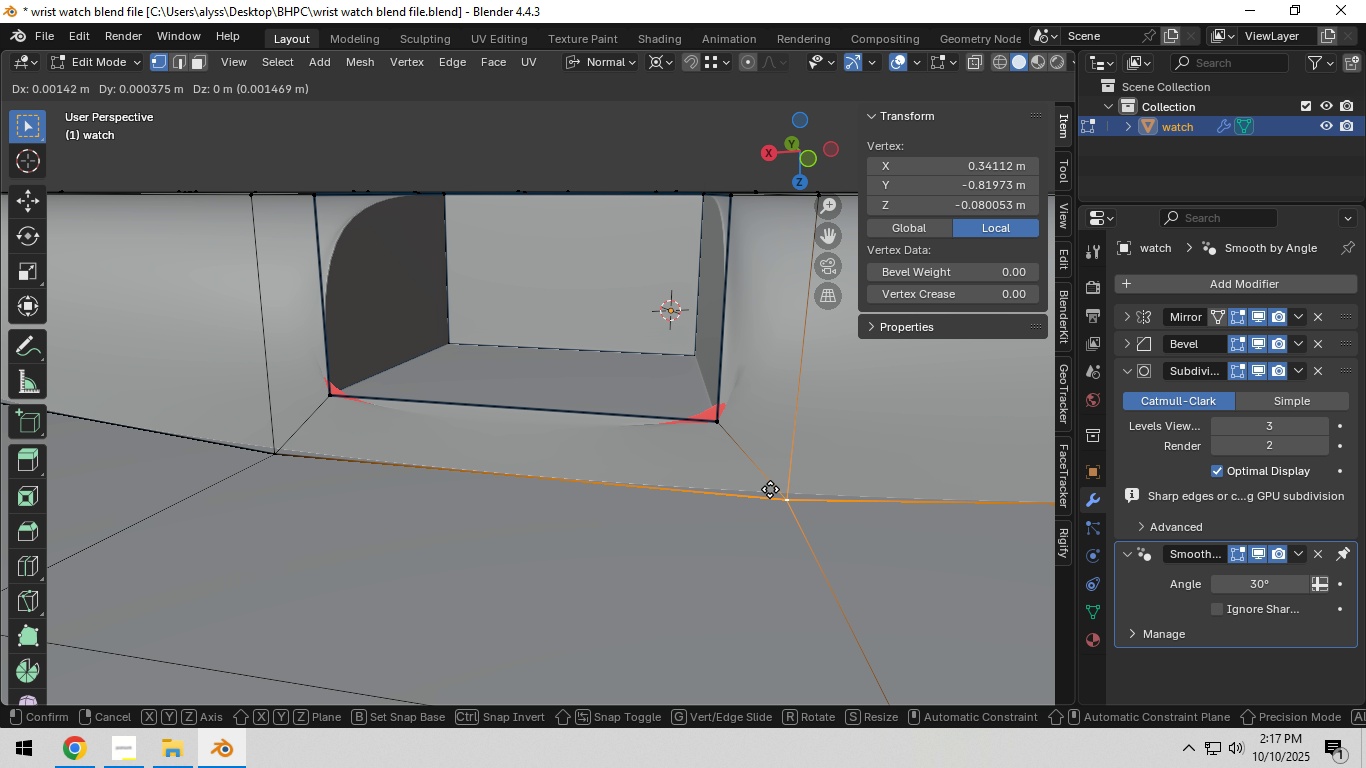 
right_click([770, 489])
 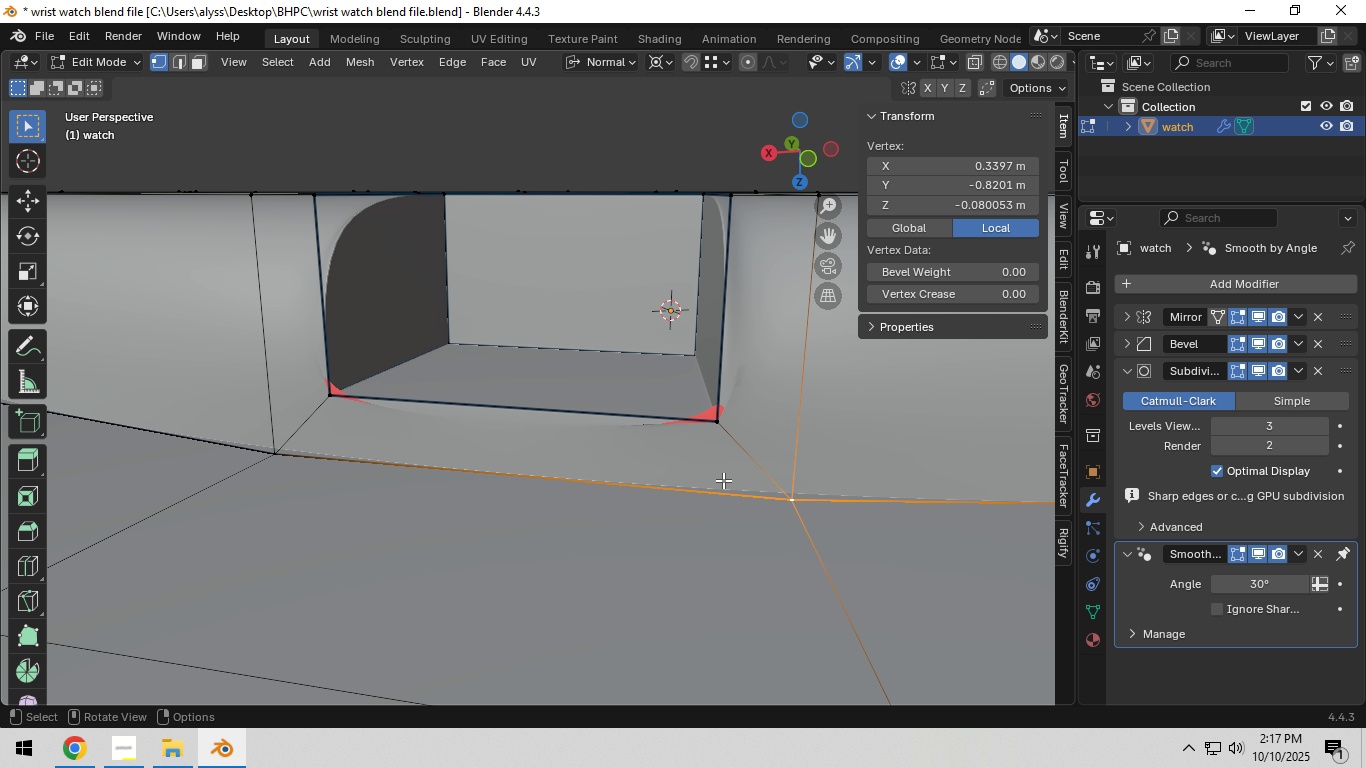 
hold_key(key=ShiftLeft, duration=0.34)
 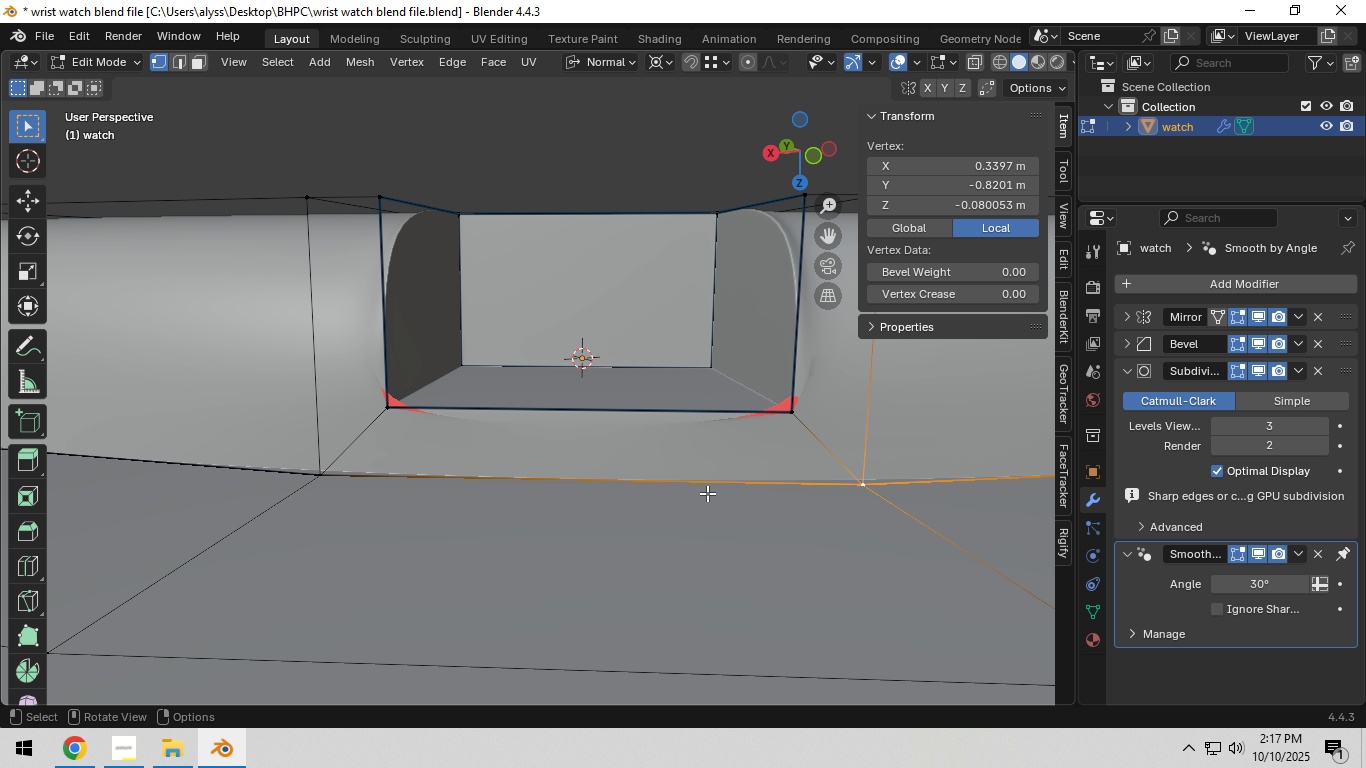 
hold_key(key=ShiftLeft, duration=0.45)
 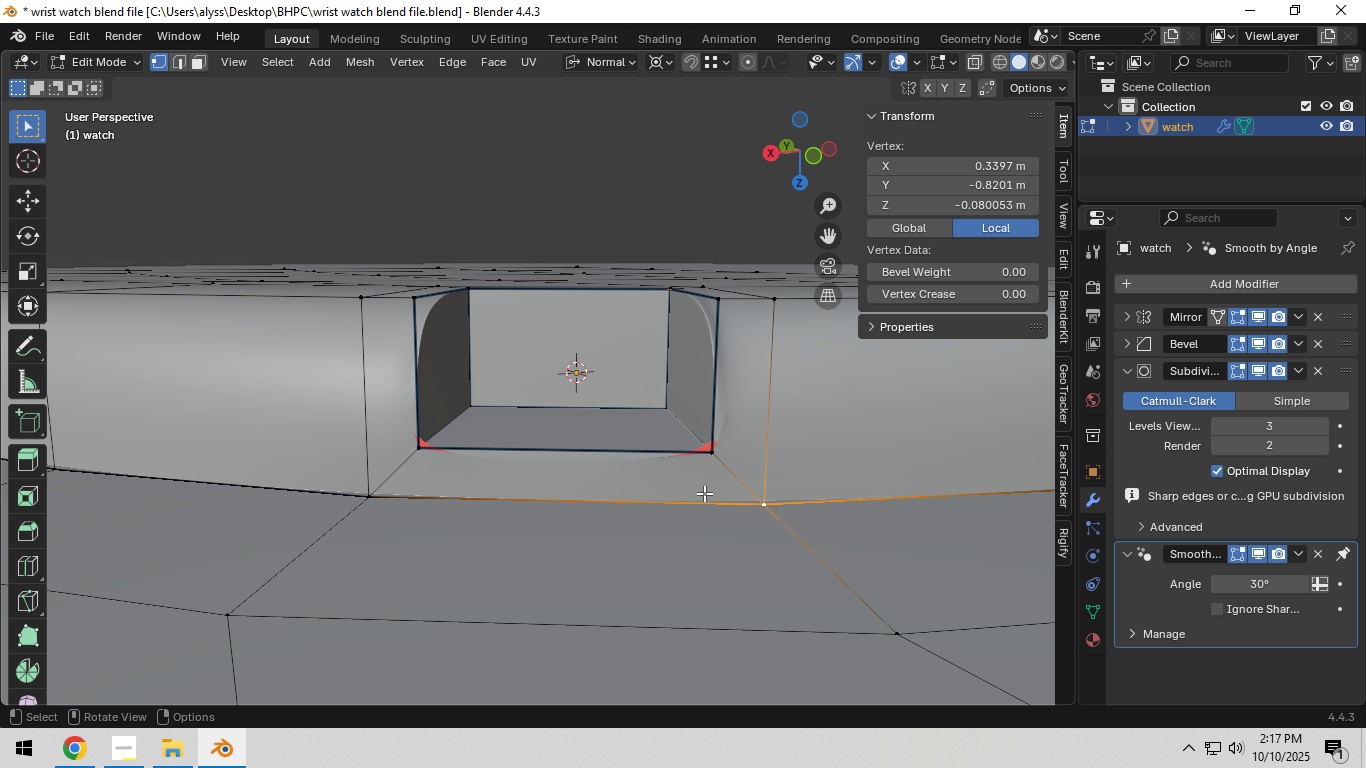 
scroll: coordinate [672, 482], scroll_direction: down, amount: 4.0
 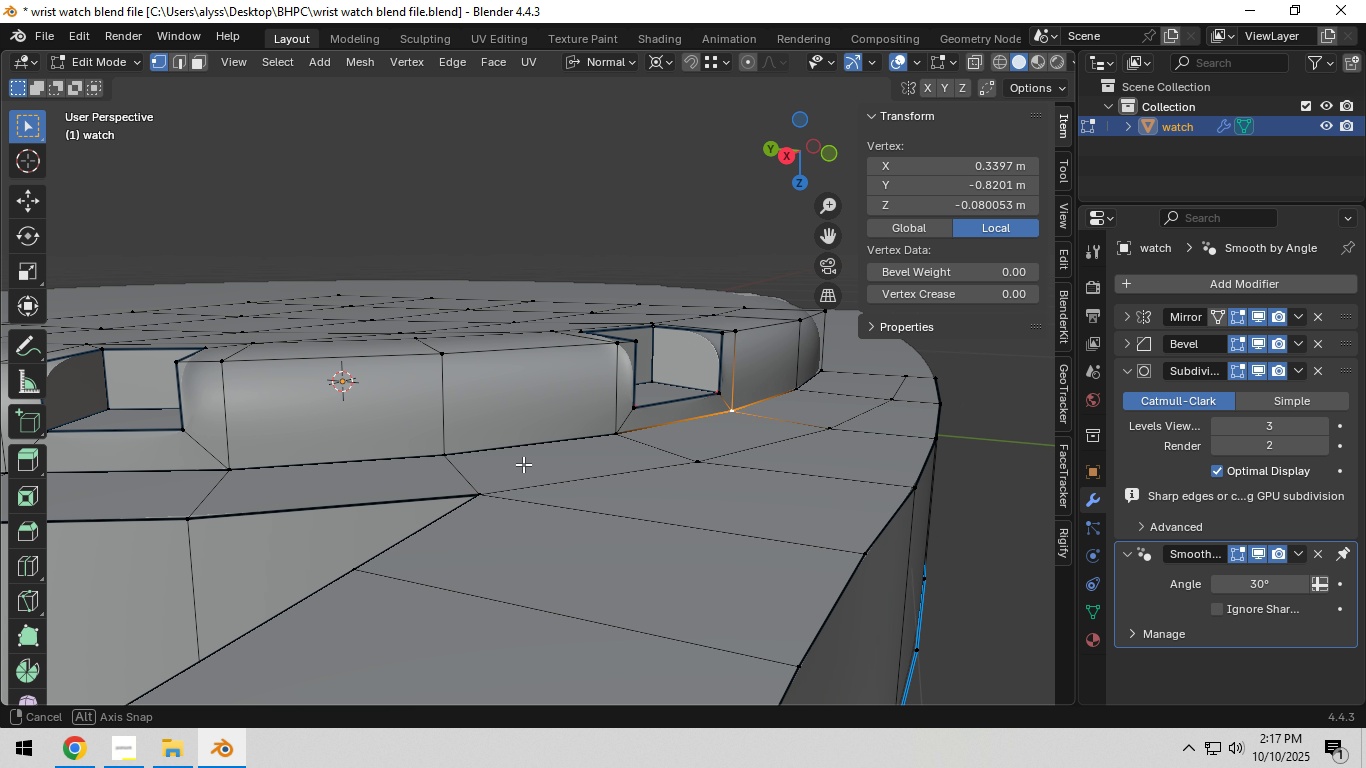 
hold_key(key=ShiftLeft, duration=0.58)
 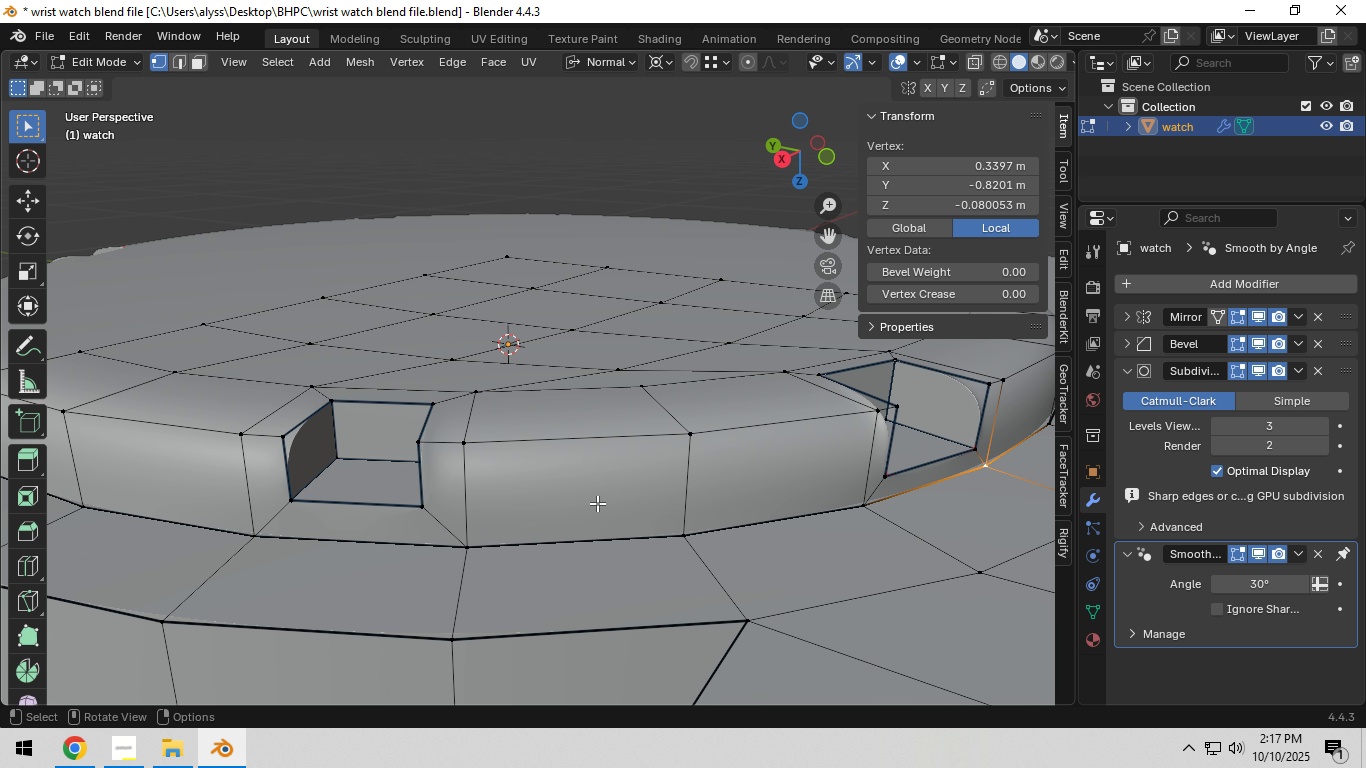 
scroll: coordinate [597, 504], scroll_direction: up, amount: 1.0
 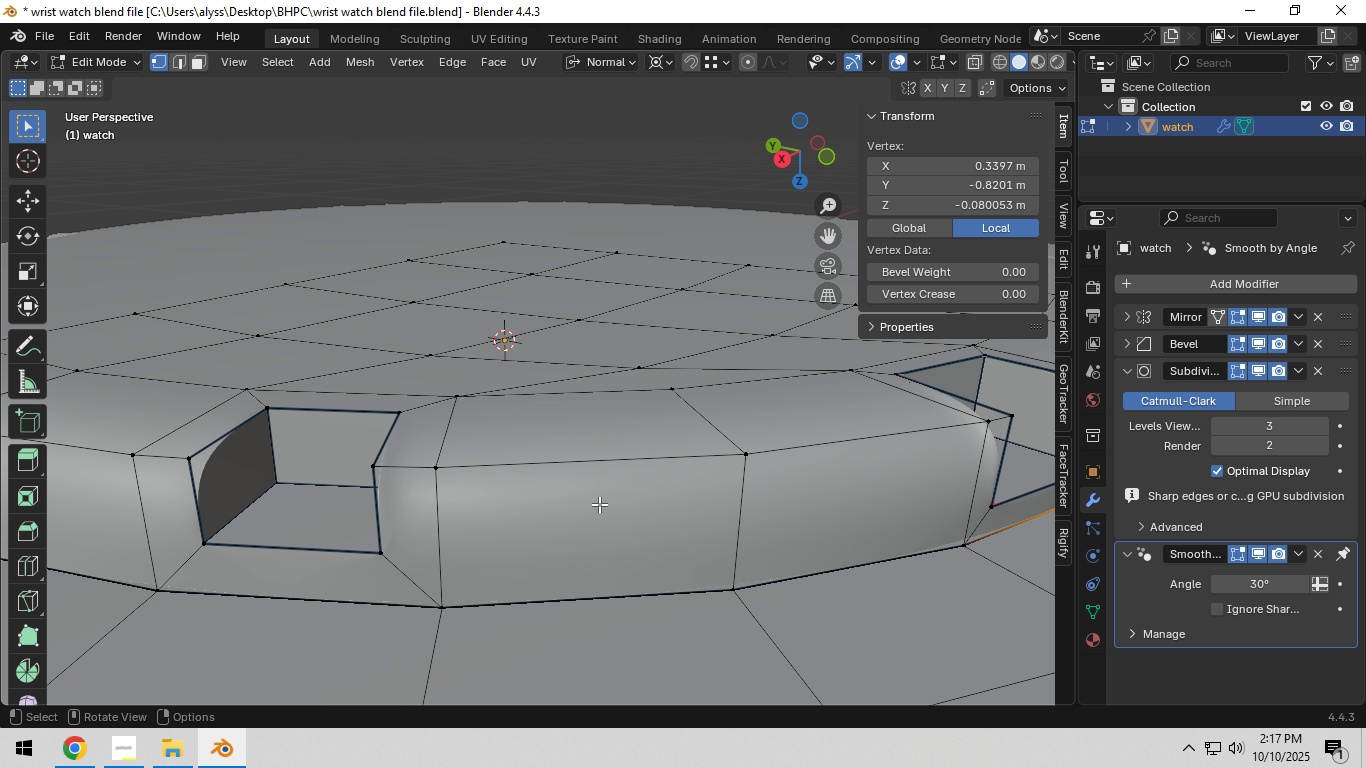 
key(Shift+ShiftLeft)
 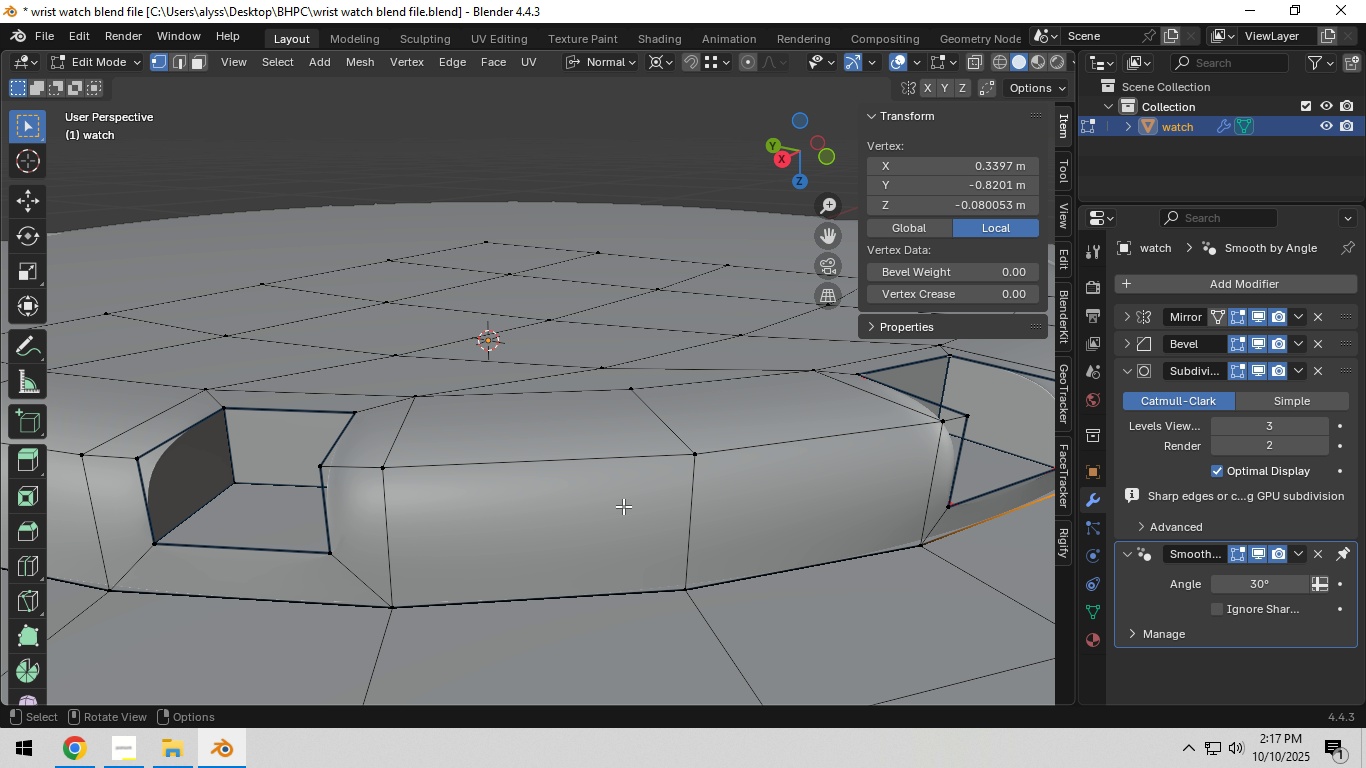 
key(Tab)
 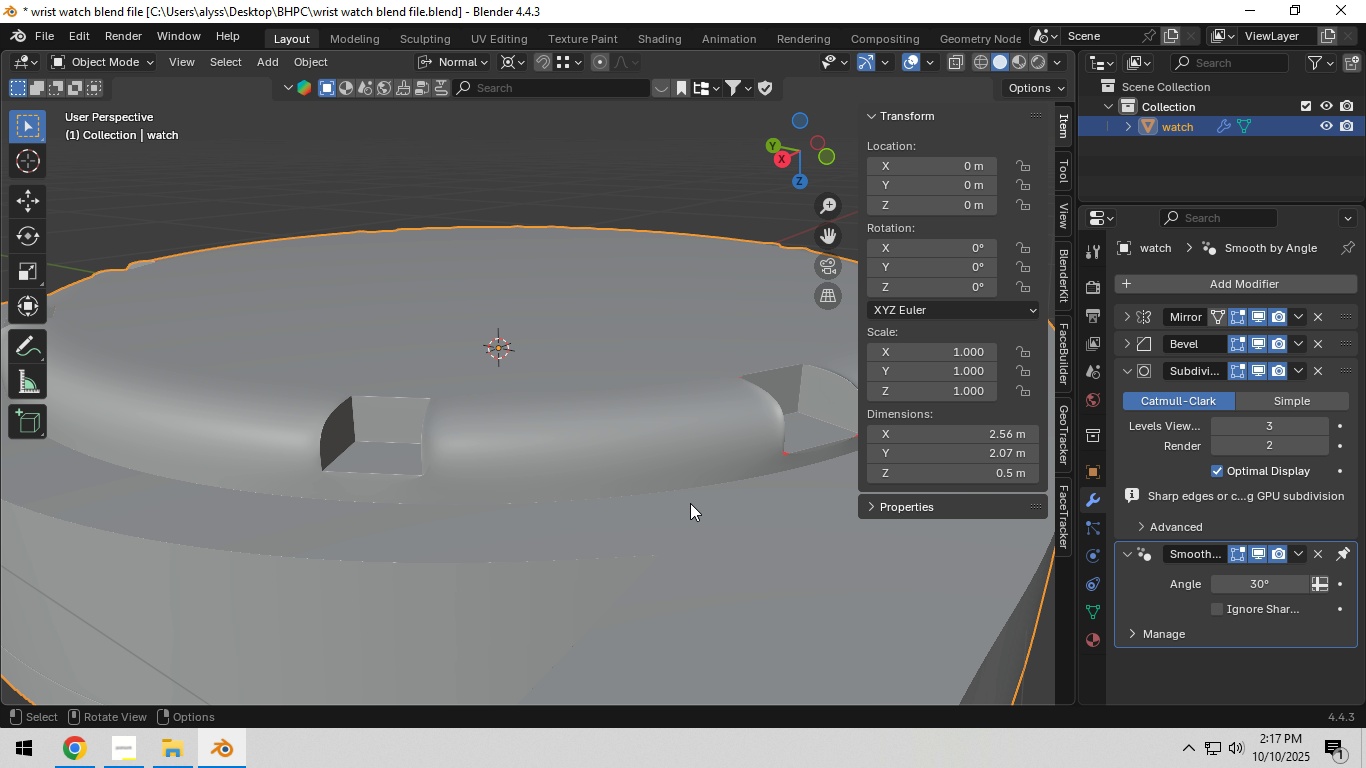 
scroll: coordinate [690, 503], scroll_direction: down, amount: 2.0
 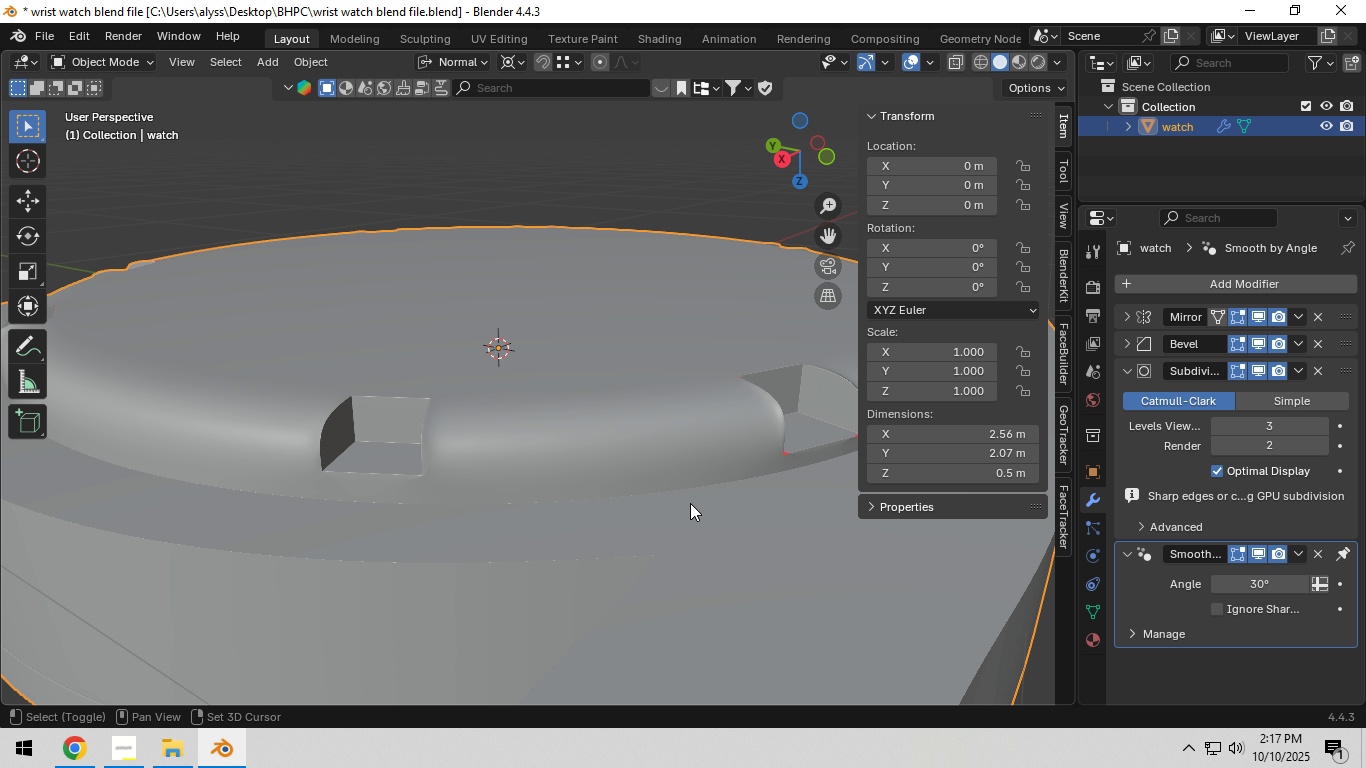 
hold_key(key=ShiftLeft, duration=0.47)
 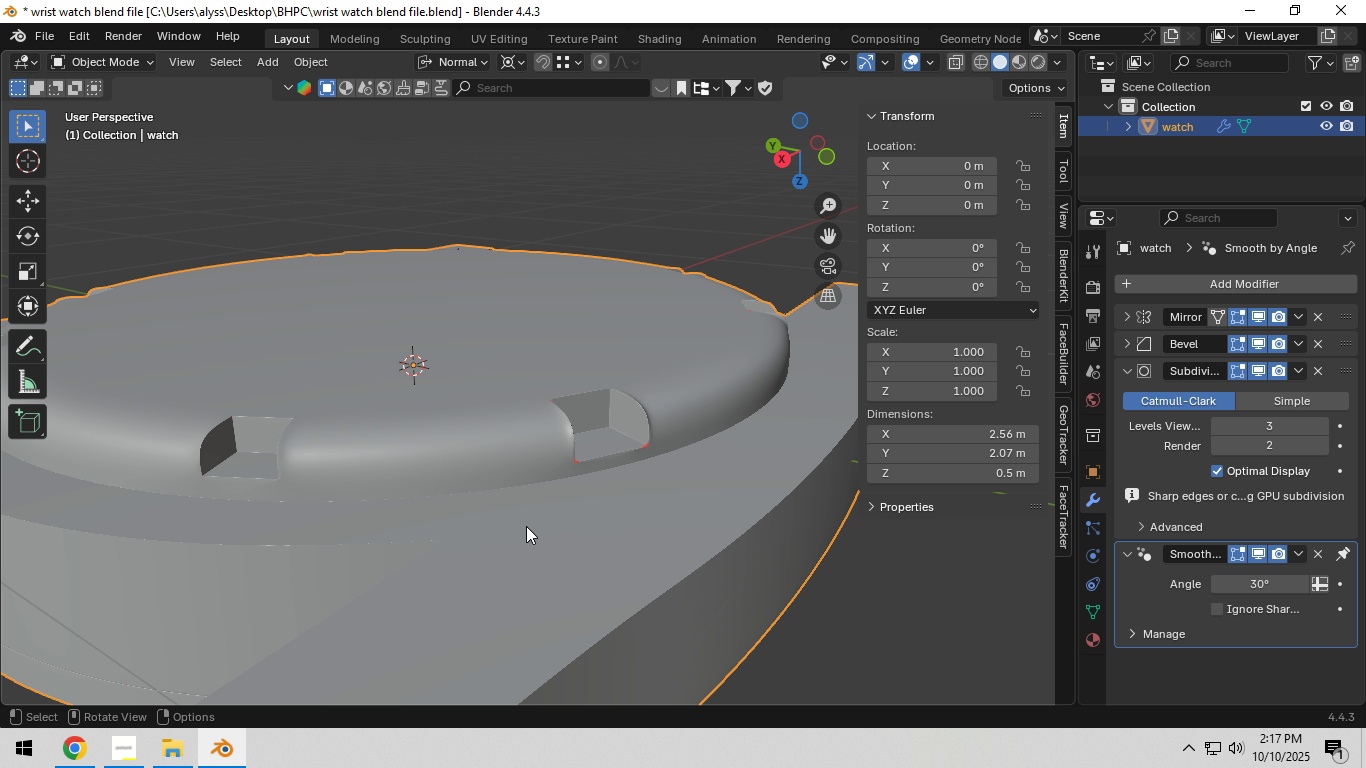 
scroll: coordinate [528, 526], scroll_direction: down, amount: 1.0
 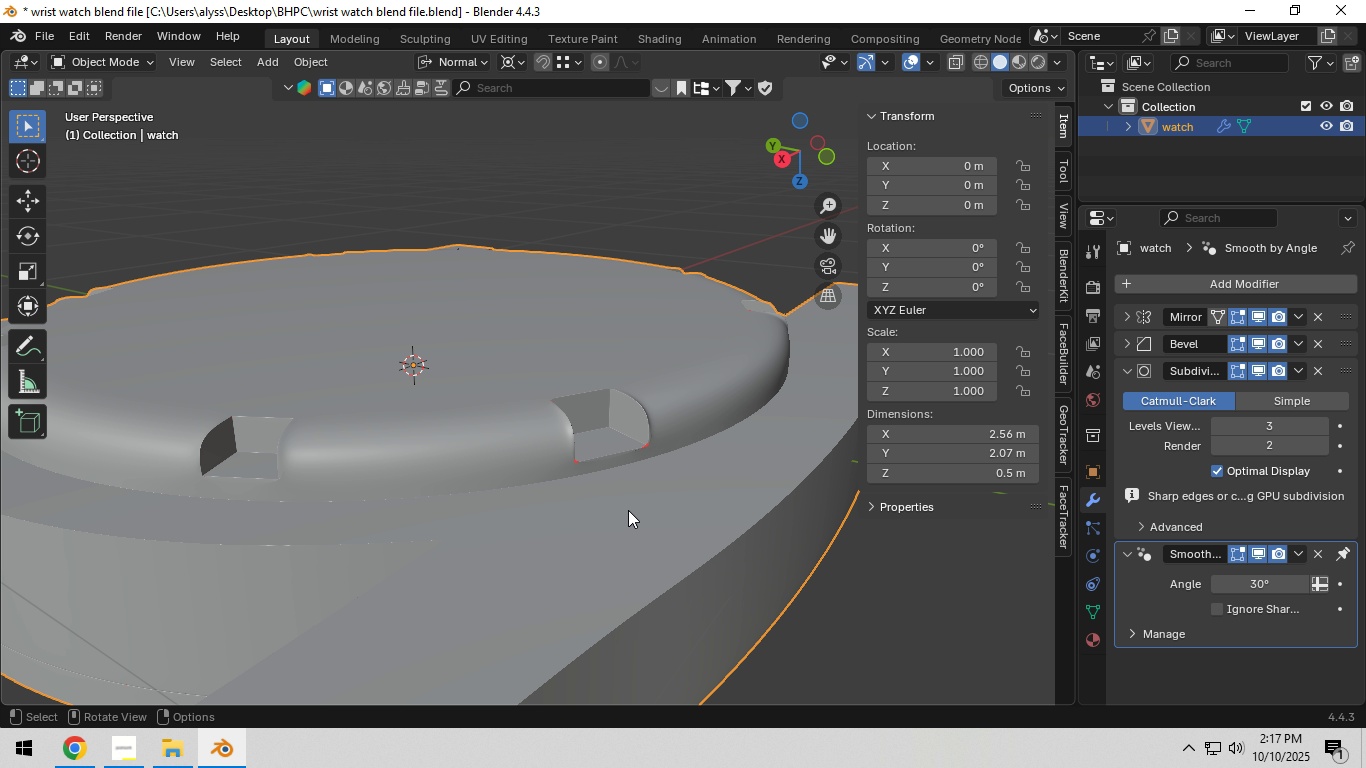 
key(Tab)
 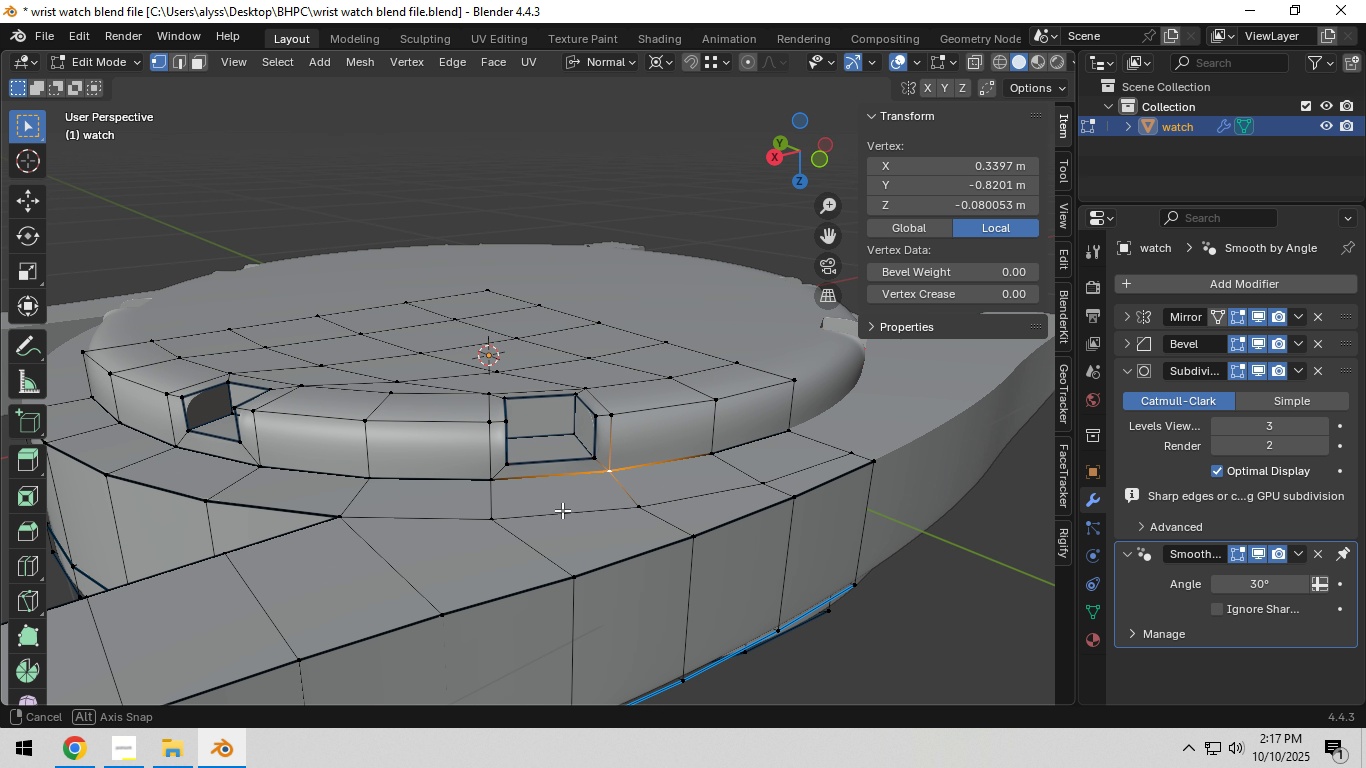 
scroll: coordinate [559, 510], scroll_direction: up, amount: 3.0
 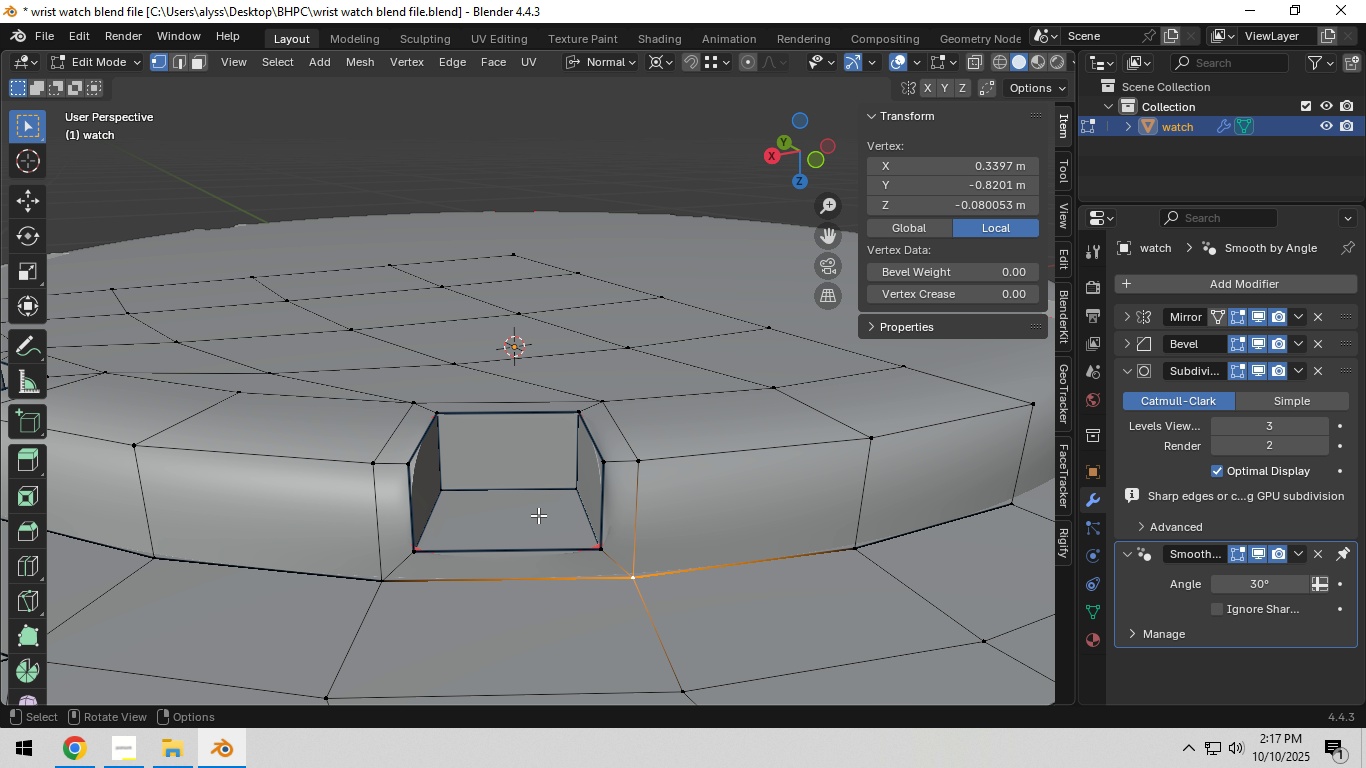 
key(3)
 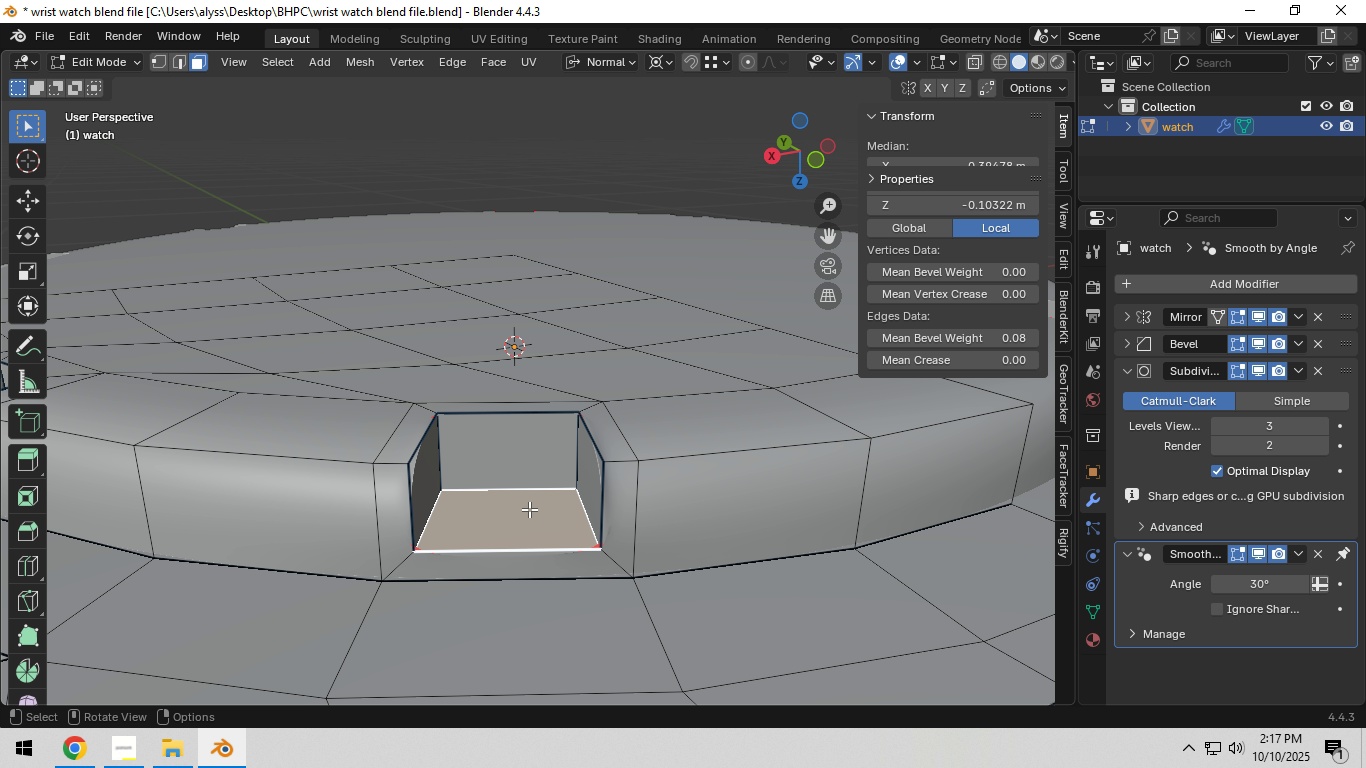 
left_click([529, 509])
 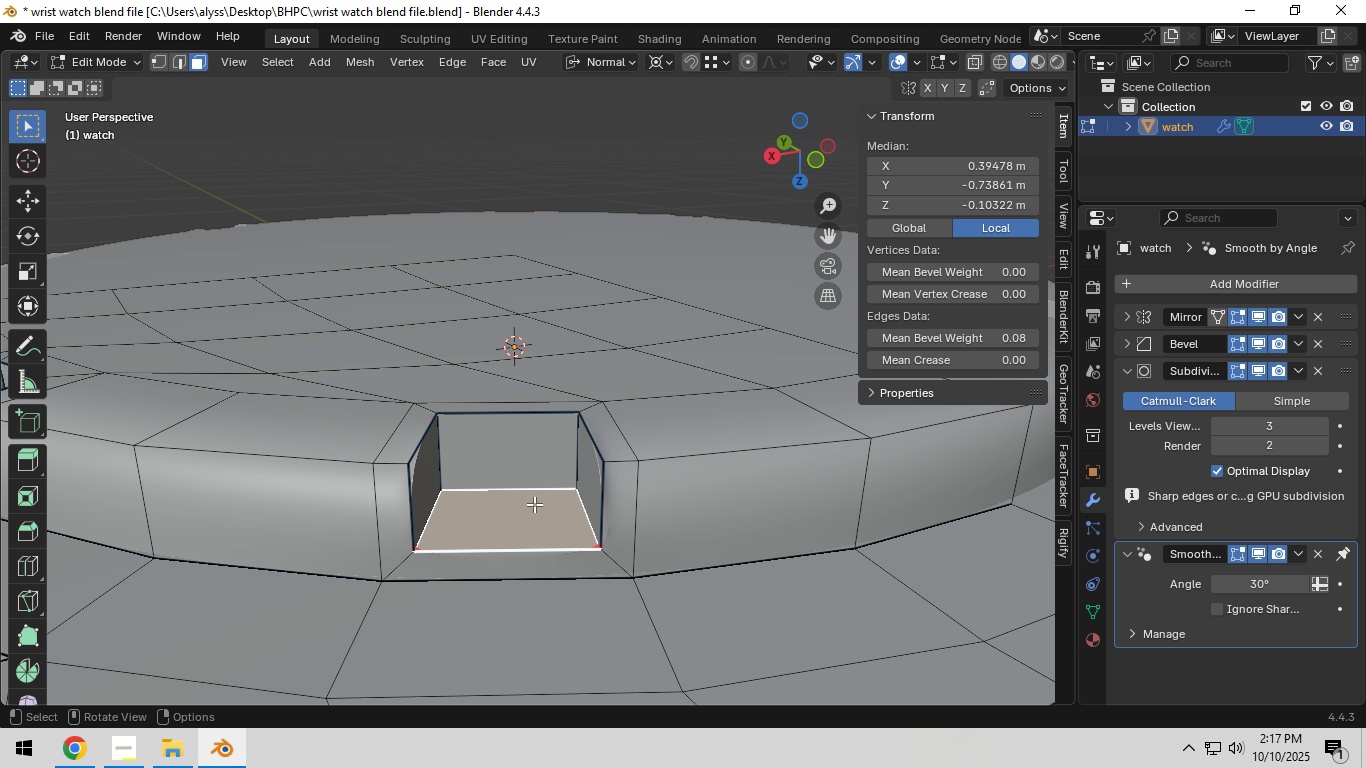 
hold_key(key=ShiftLeft, duration=1.53)
left_click([516, 470])
 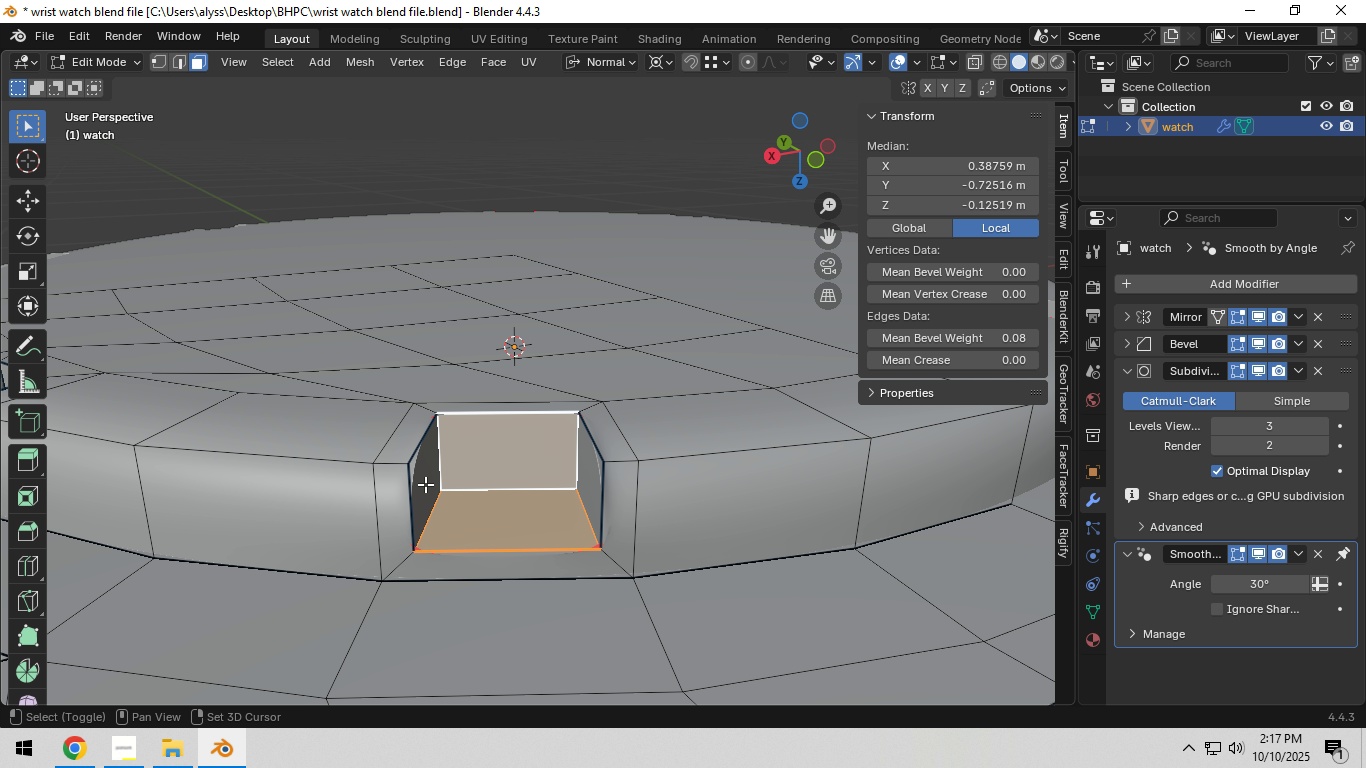 
double_click([425, 484])
 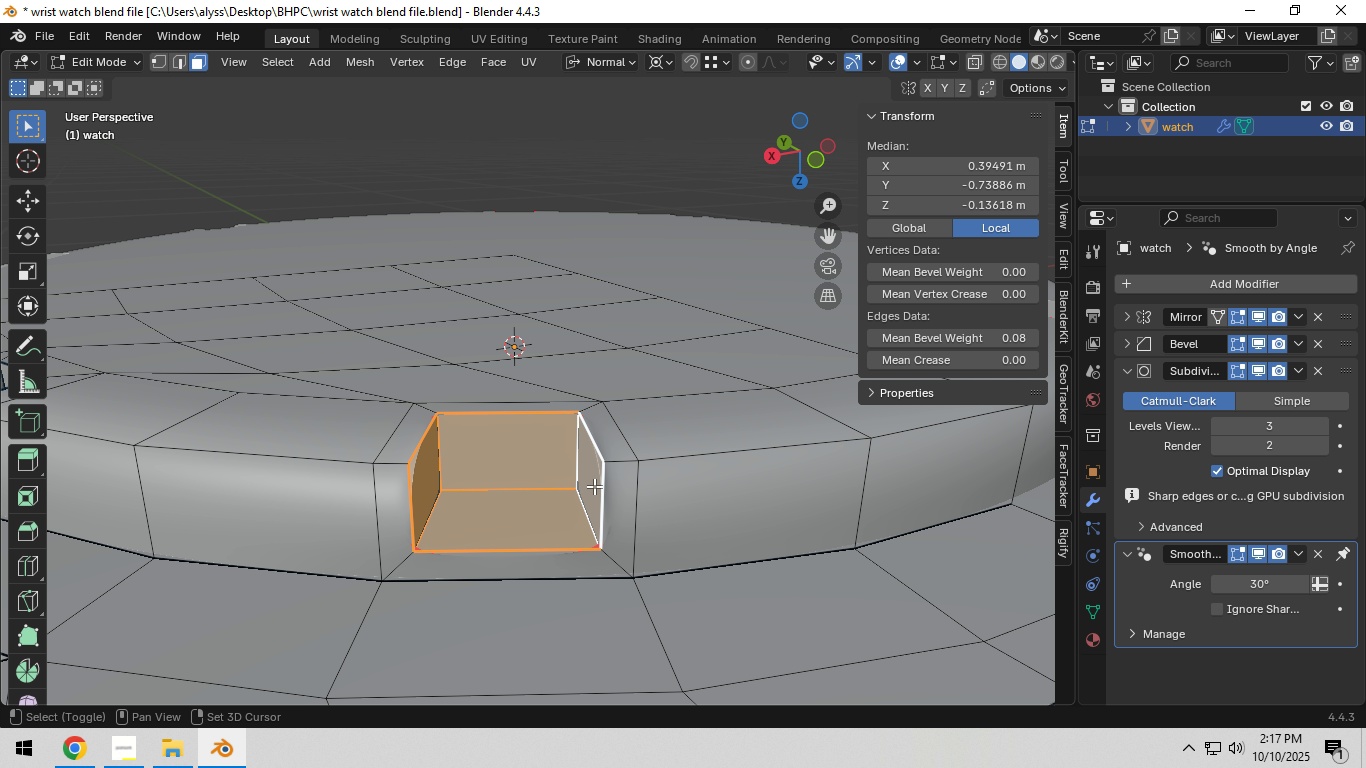 
hold_key(key=ShiftLeft, duration=0.53)
left_click([594, 486])
 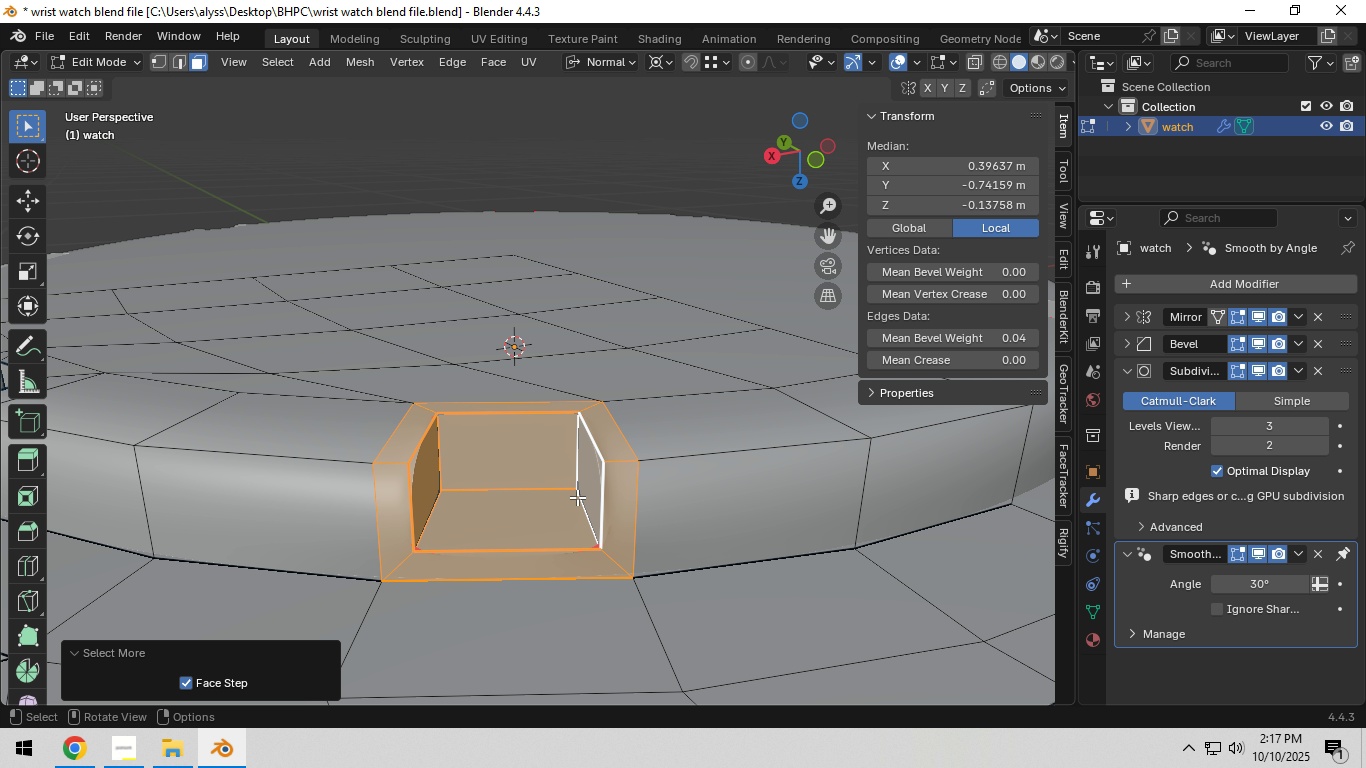 
 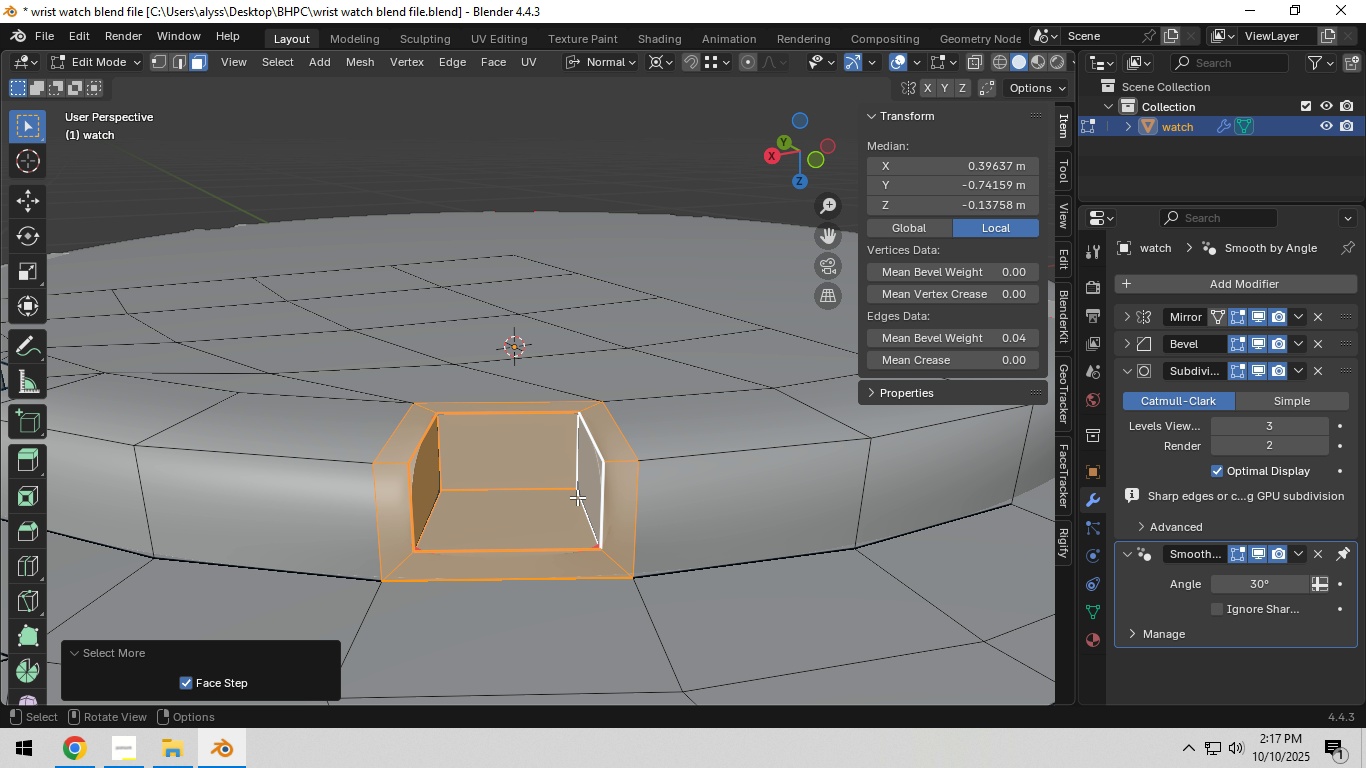 
key(1)
 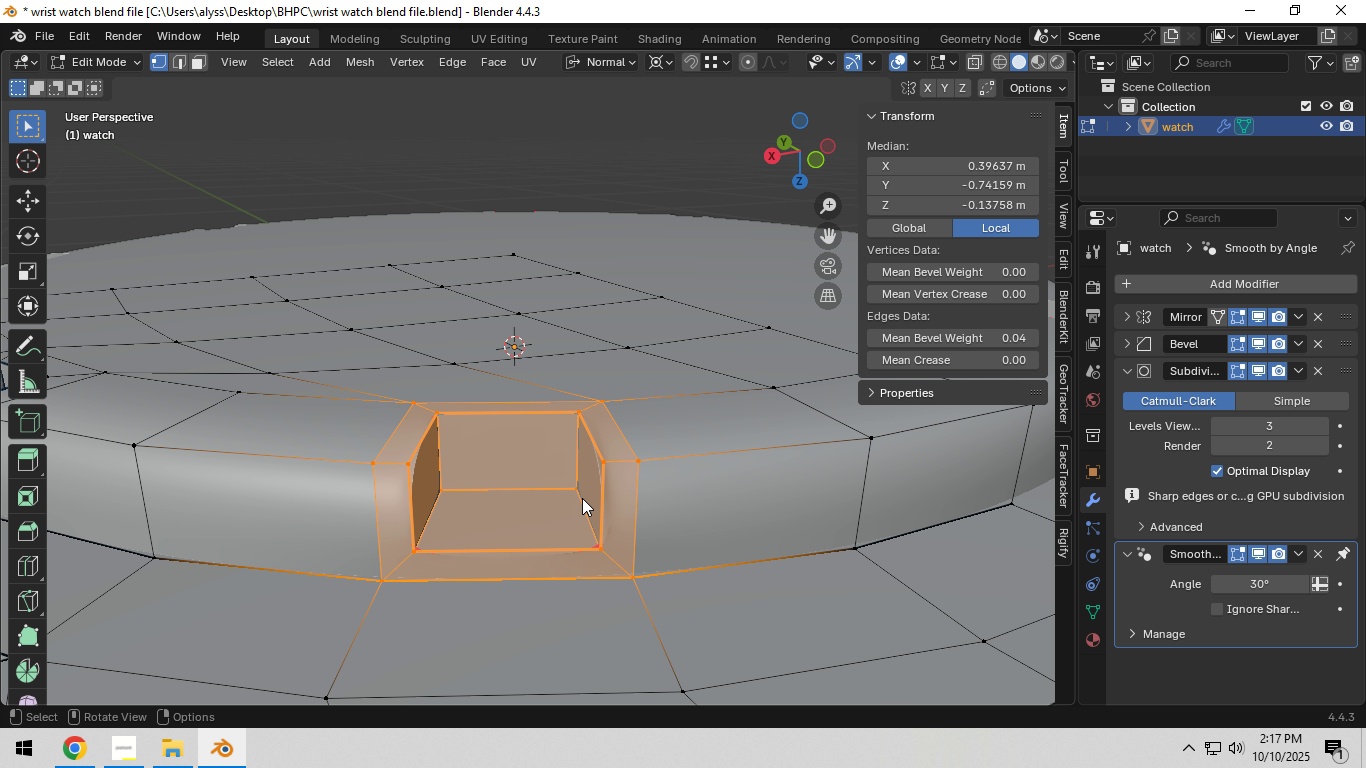 
key(F3)
 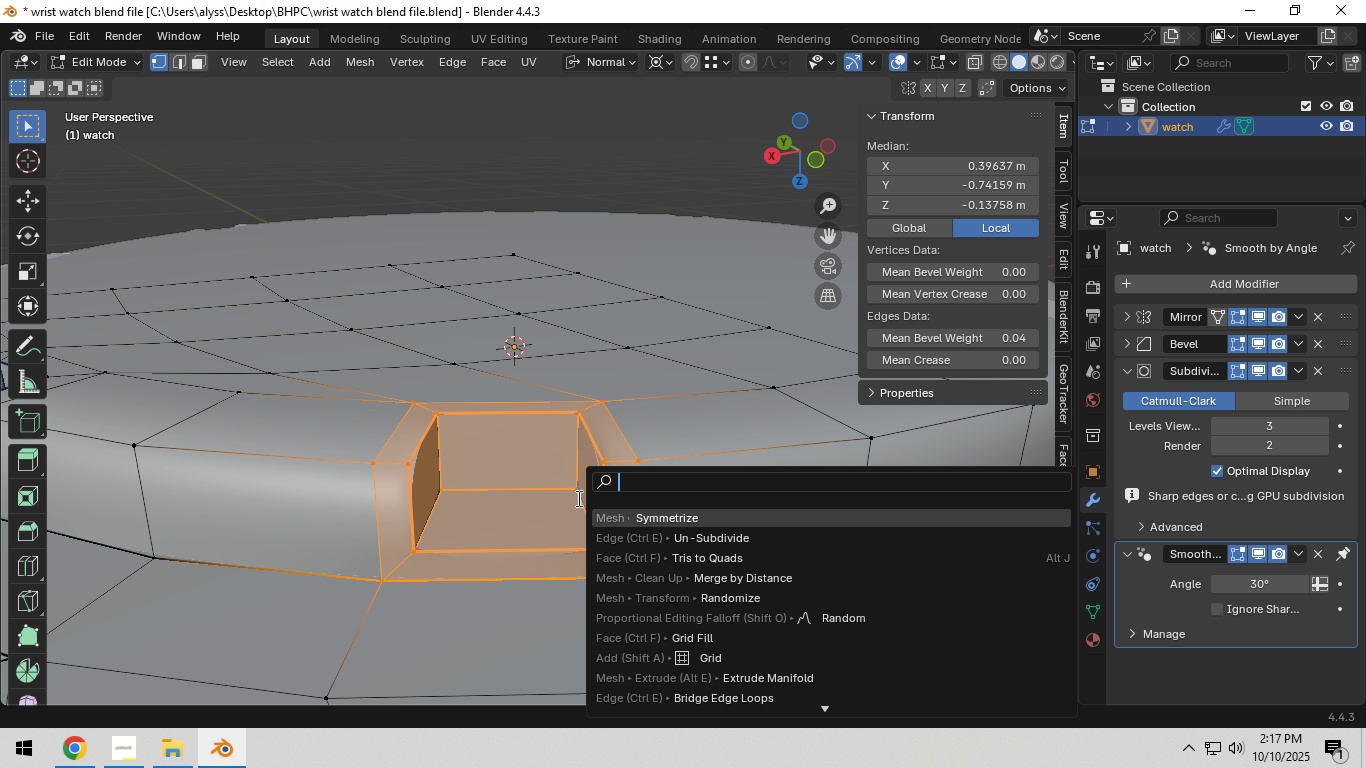 
key(F3)
 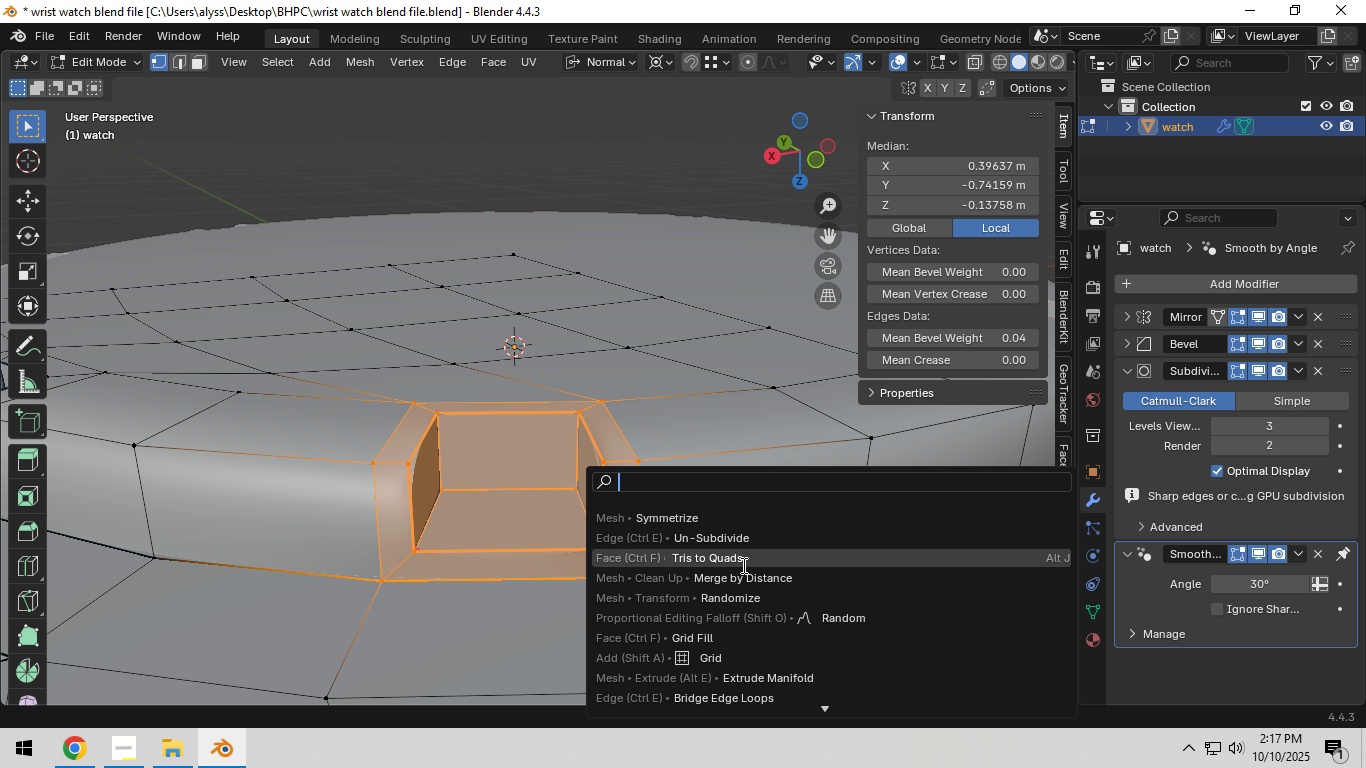 
left_click([744, 573])
 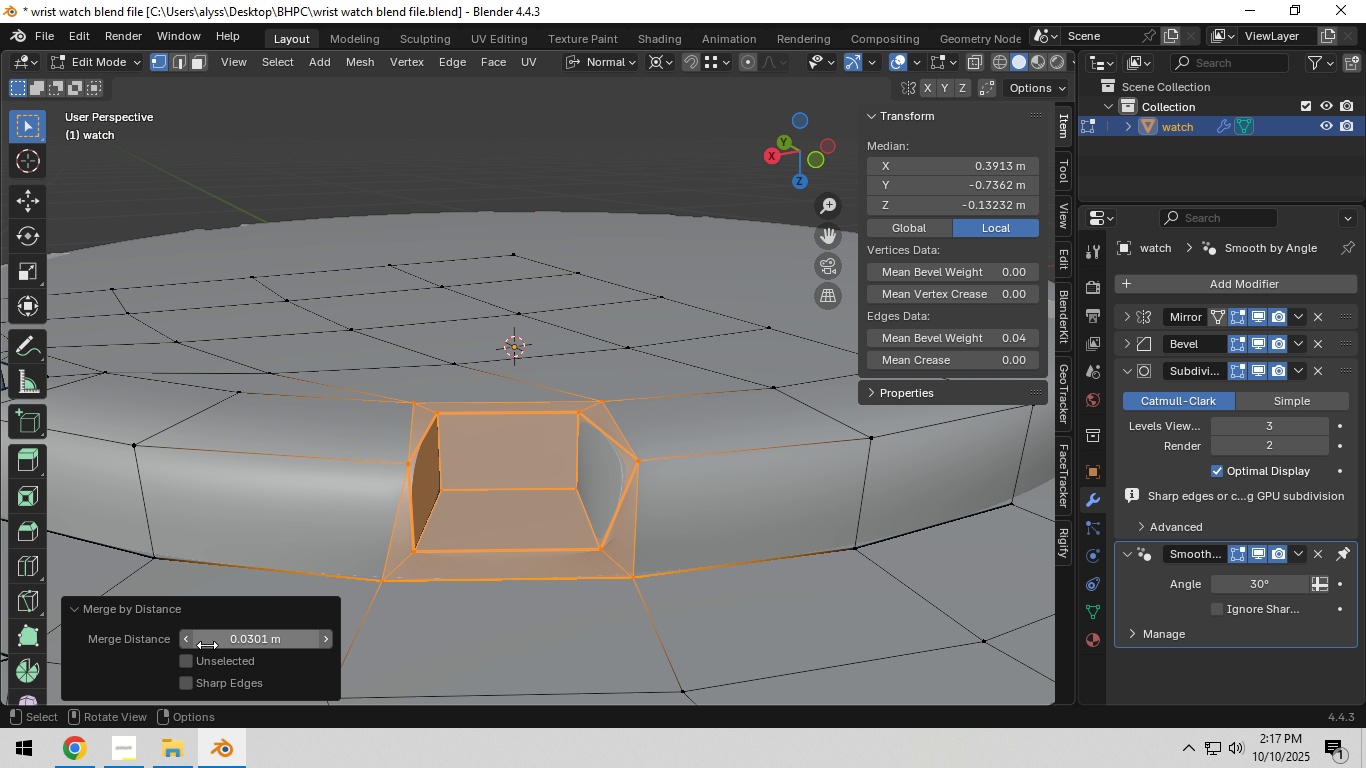 
wait(7.01)
 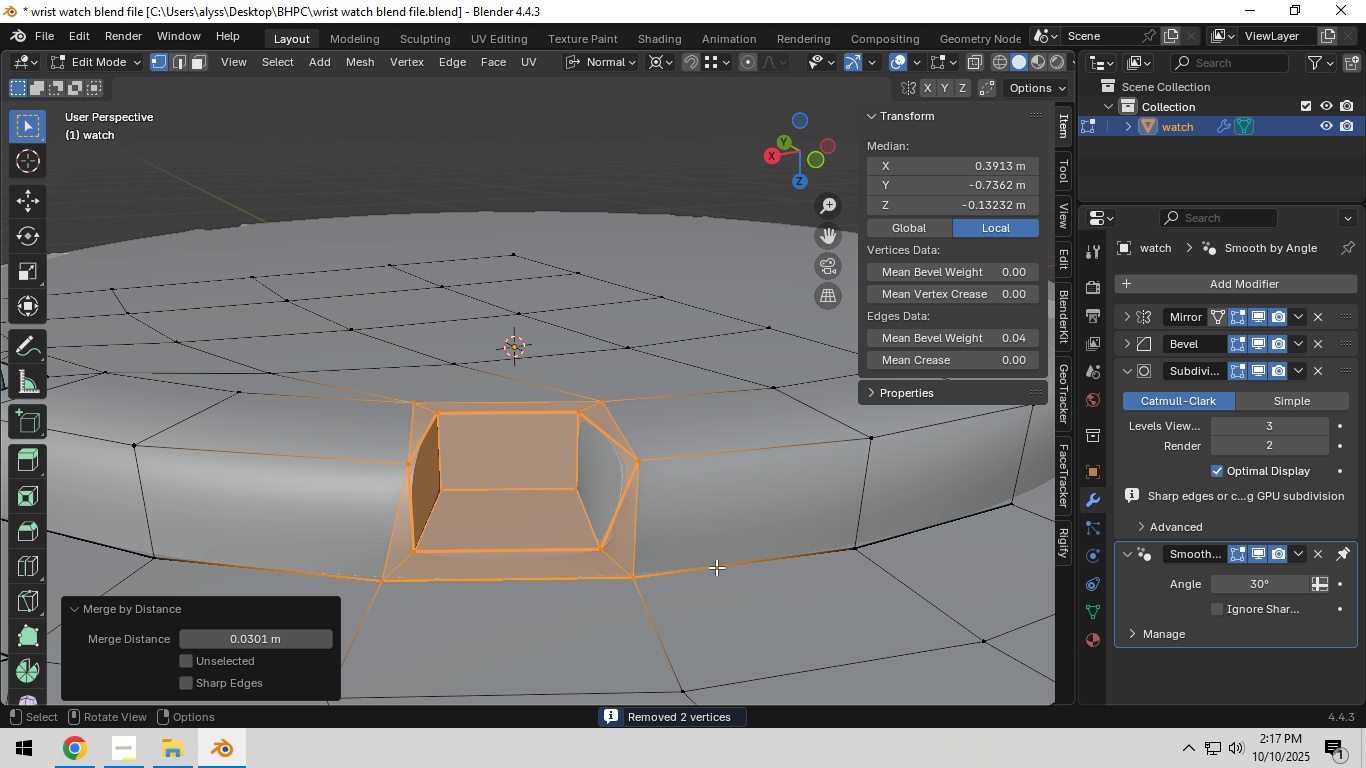 
left_click([185, 643])
 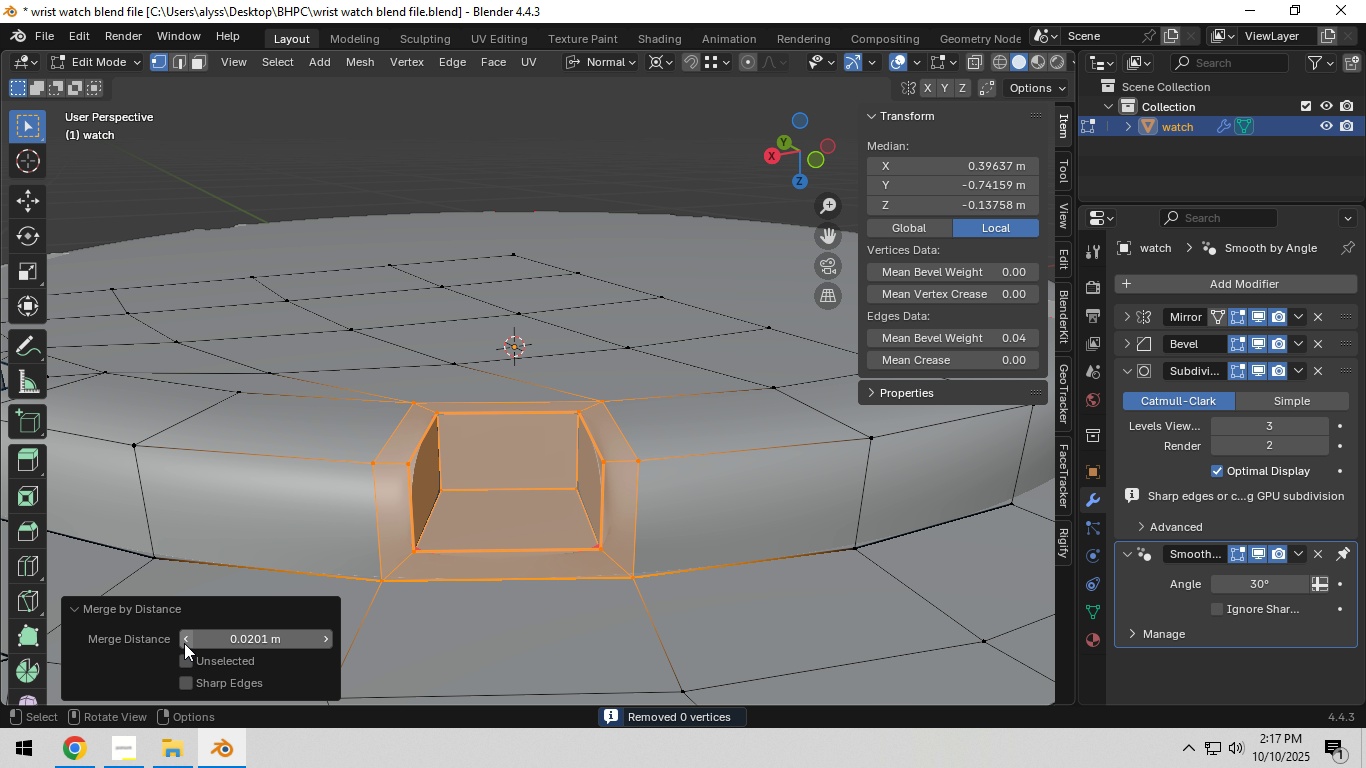 
wait(5.3)
 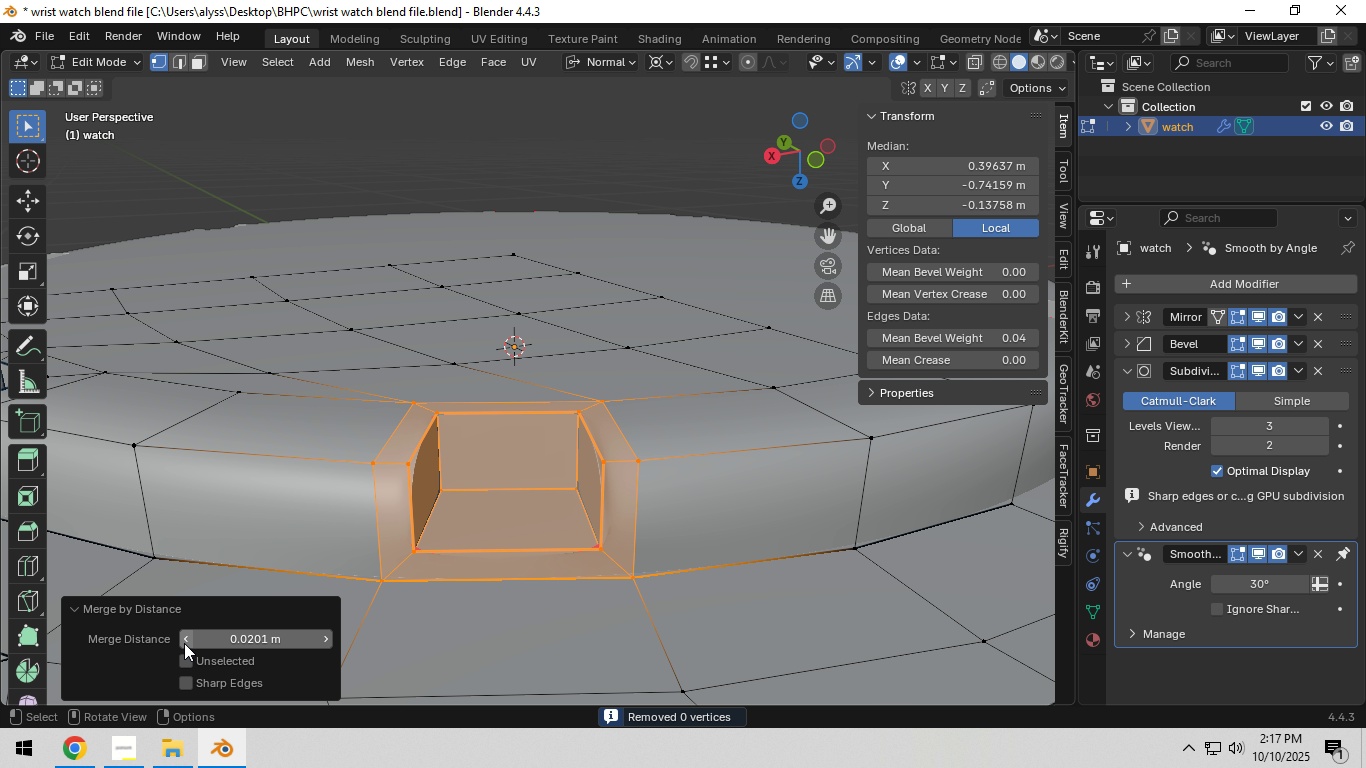 
left_click([431, 656])
 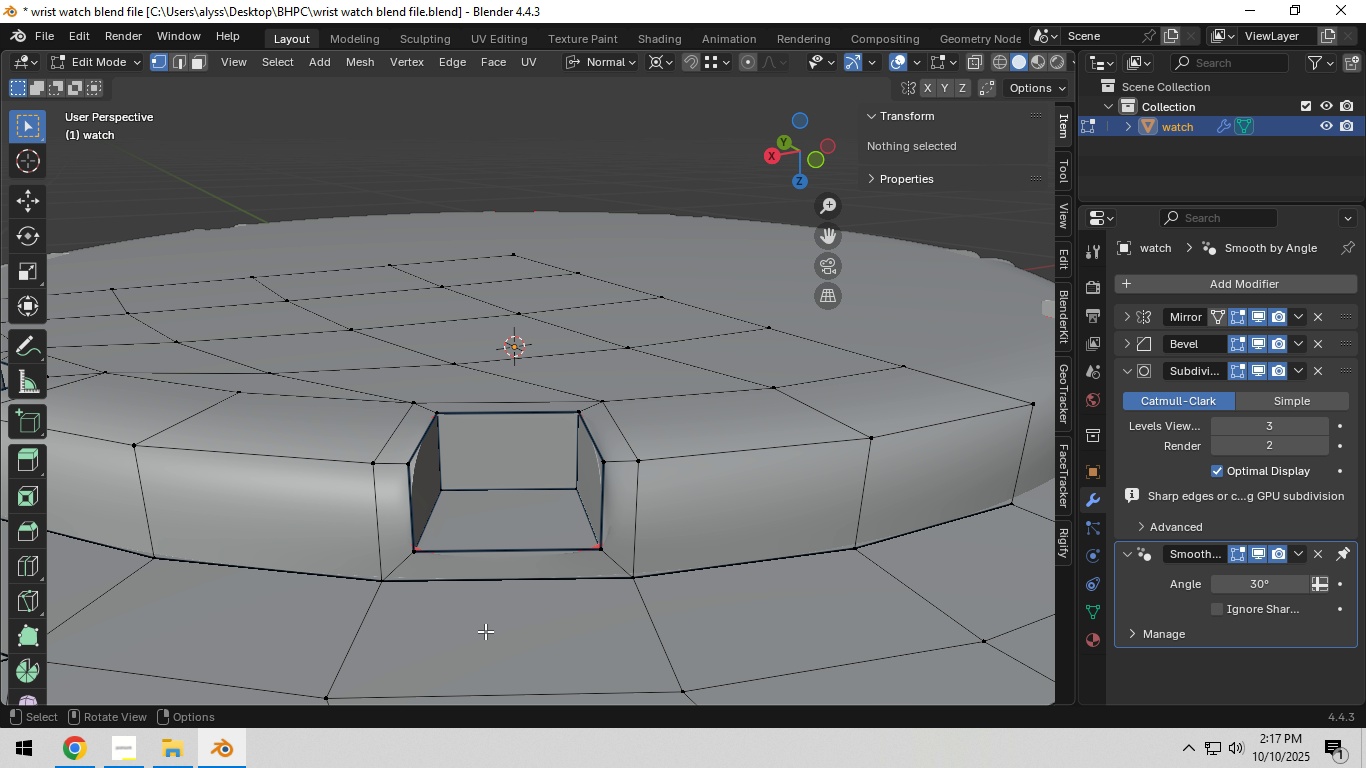 
key(Tab)
 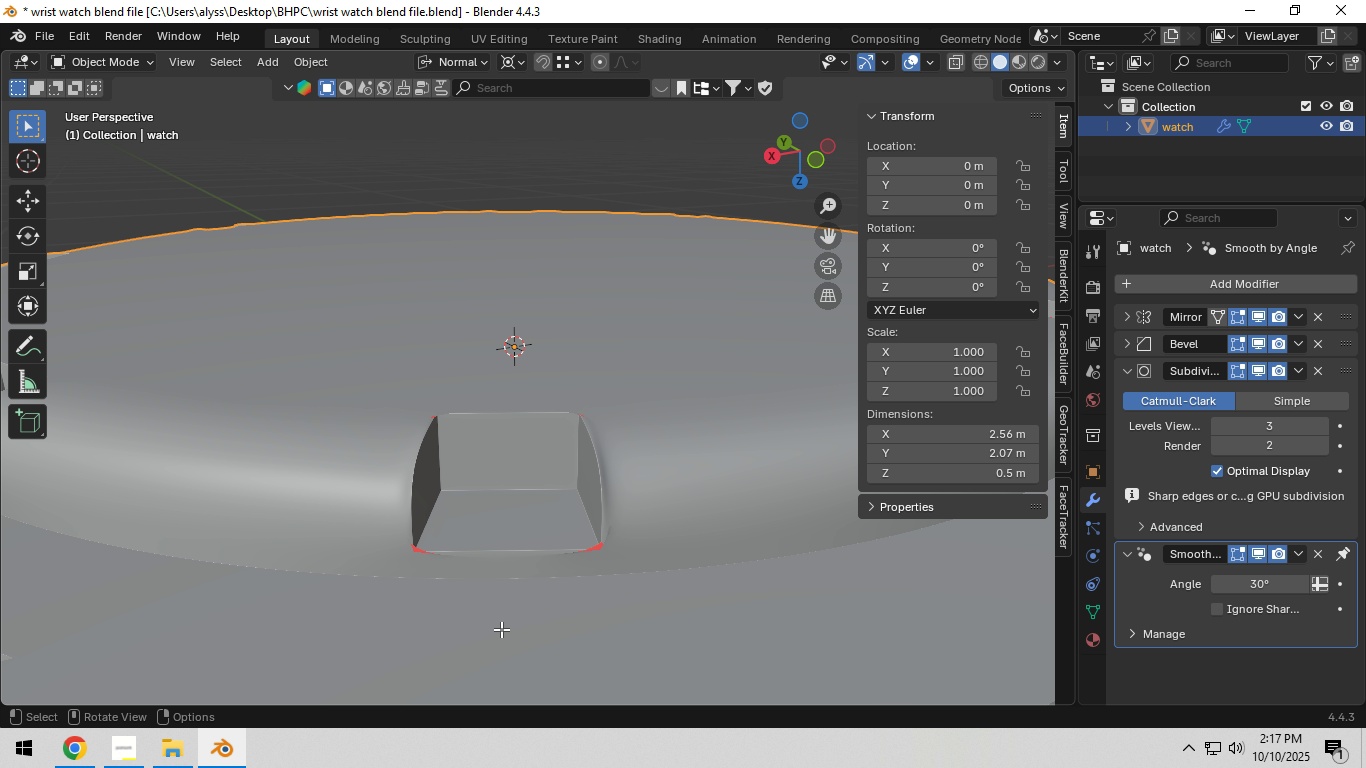 
key(Tab)
 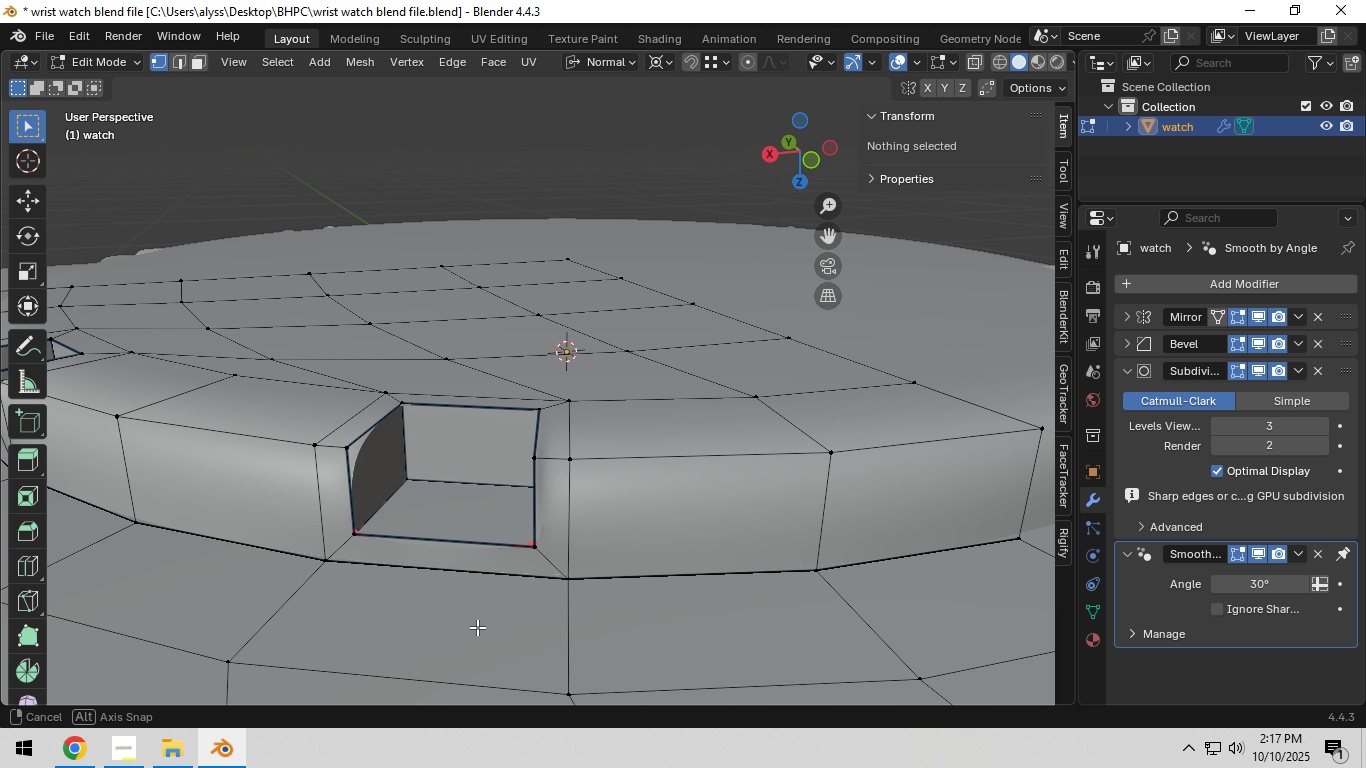 
scroll: coordinate [477, 627], scroll_direction: up, amount: 2.0
 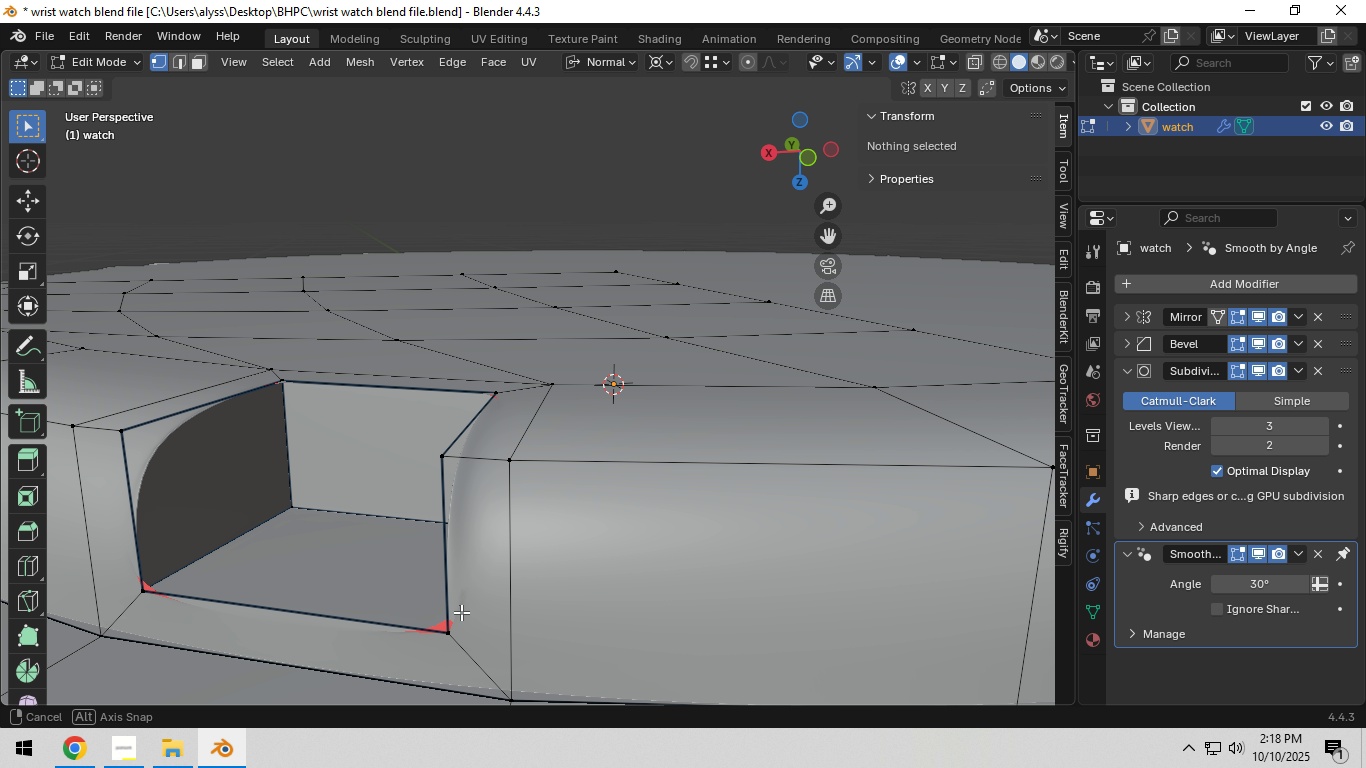 
hold_key(key=ShiftLeft, duration=0.46)
 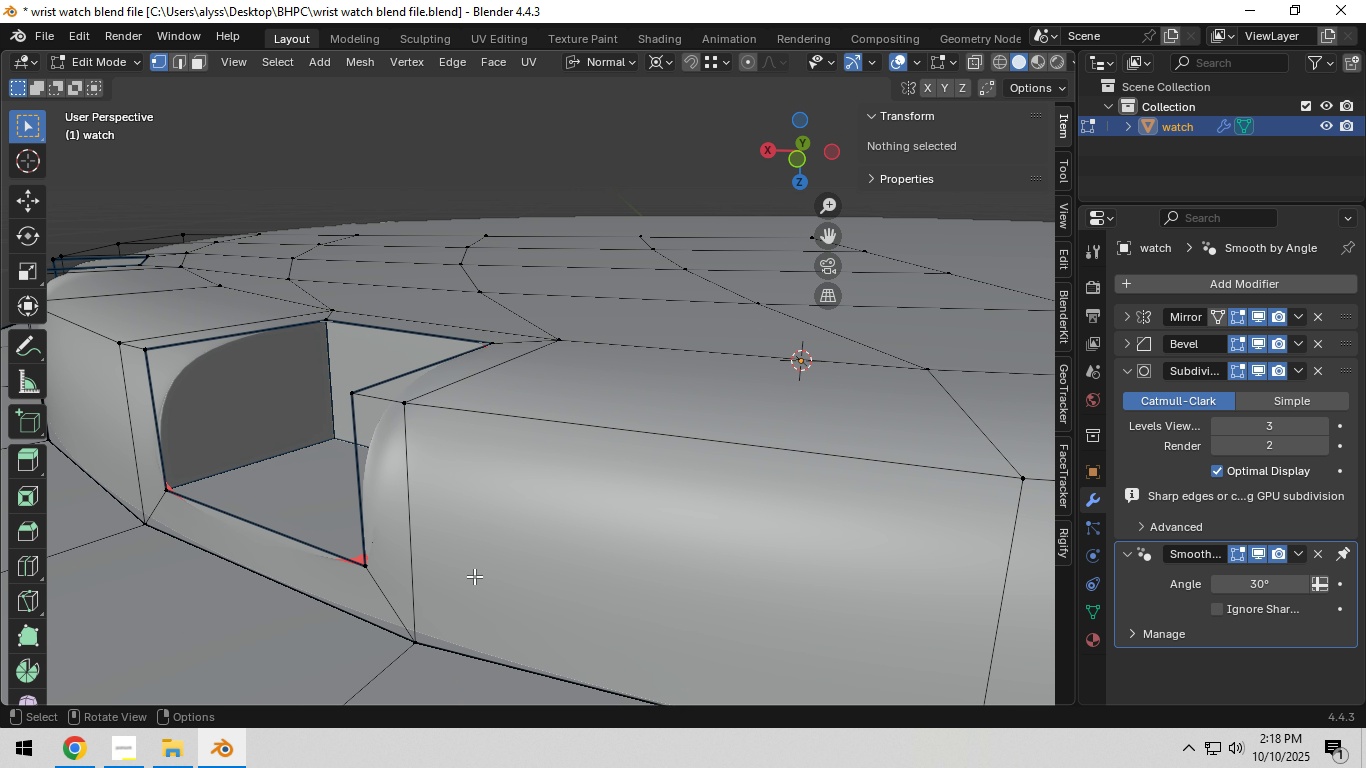 
hold_key(key=ShiftLeft, duration=0.78)
 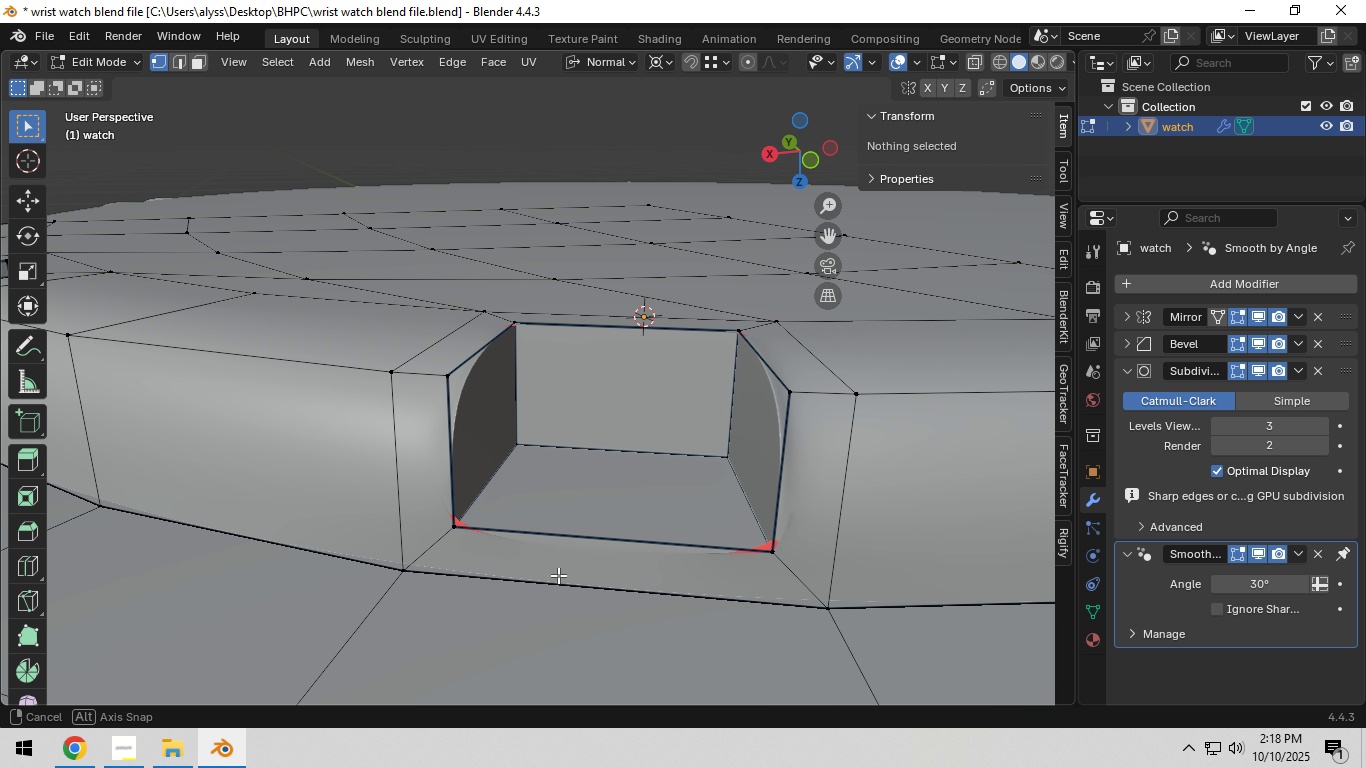 
hold_key(key=ShiftLeft, duration=0.44)
 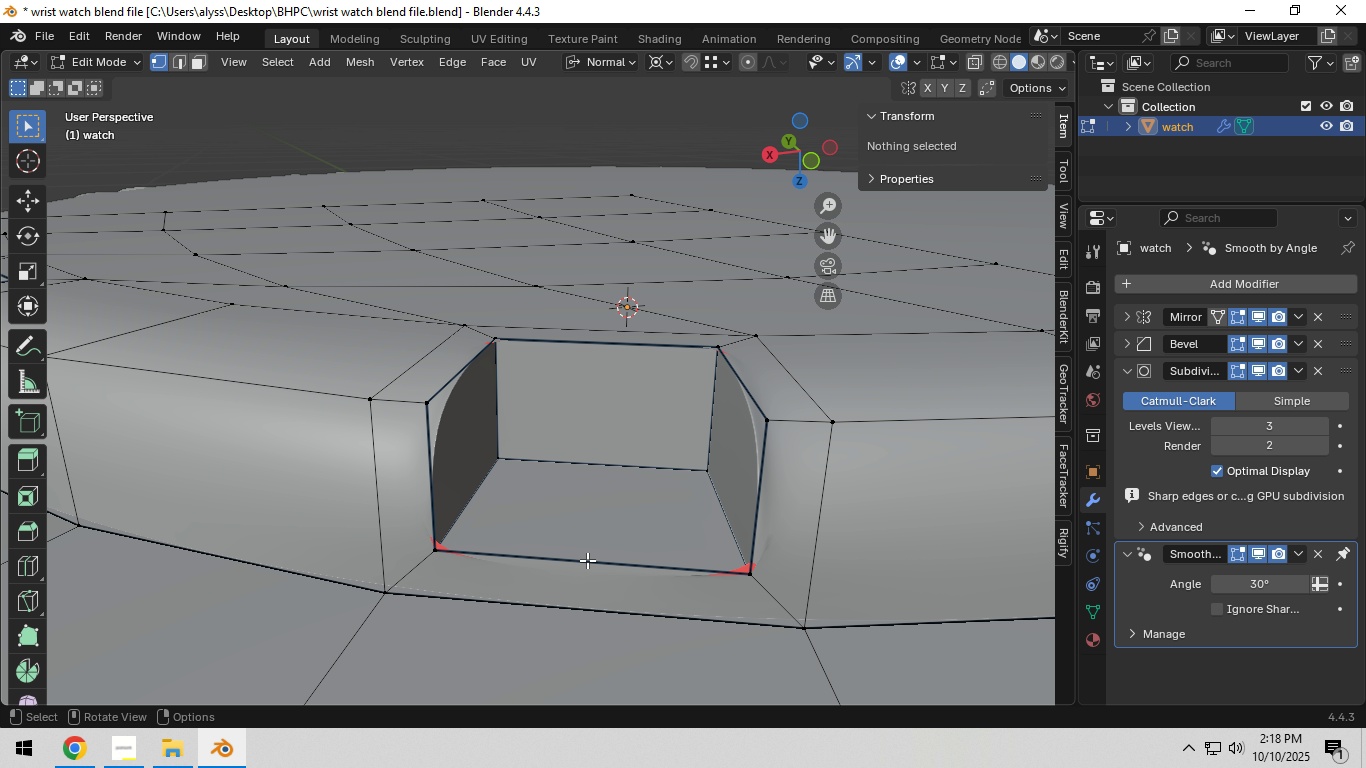 
left_click([587, 560])
 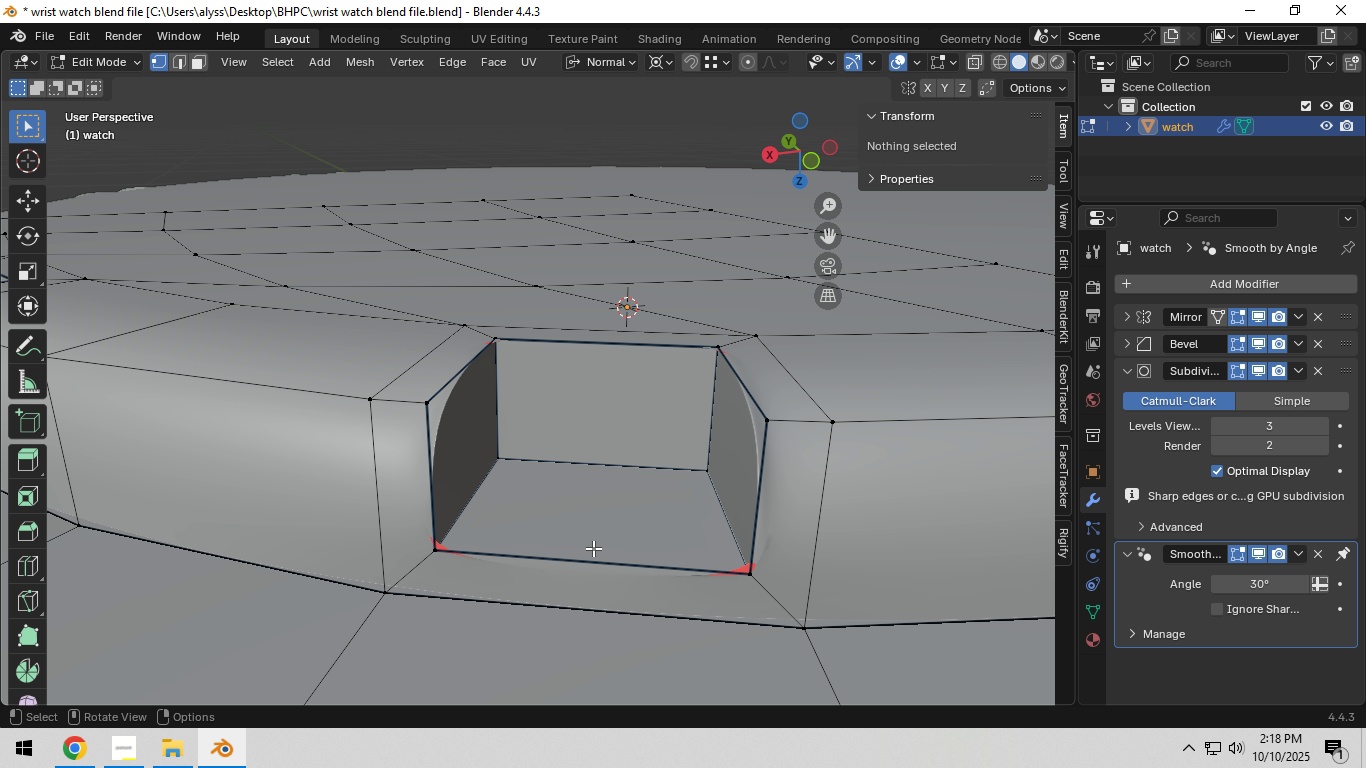 
key(3)
 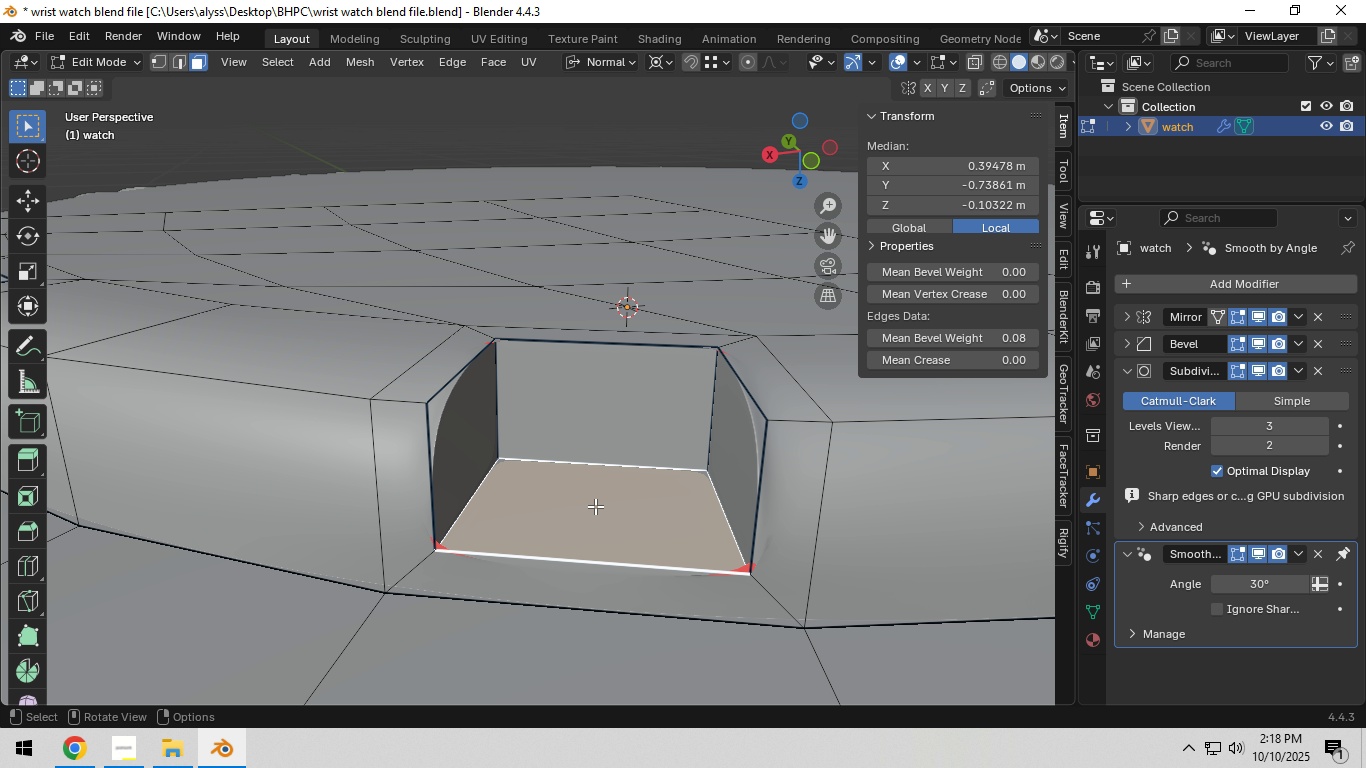 
left_click([595, 506])
 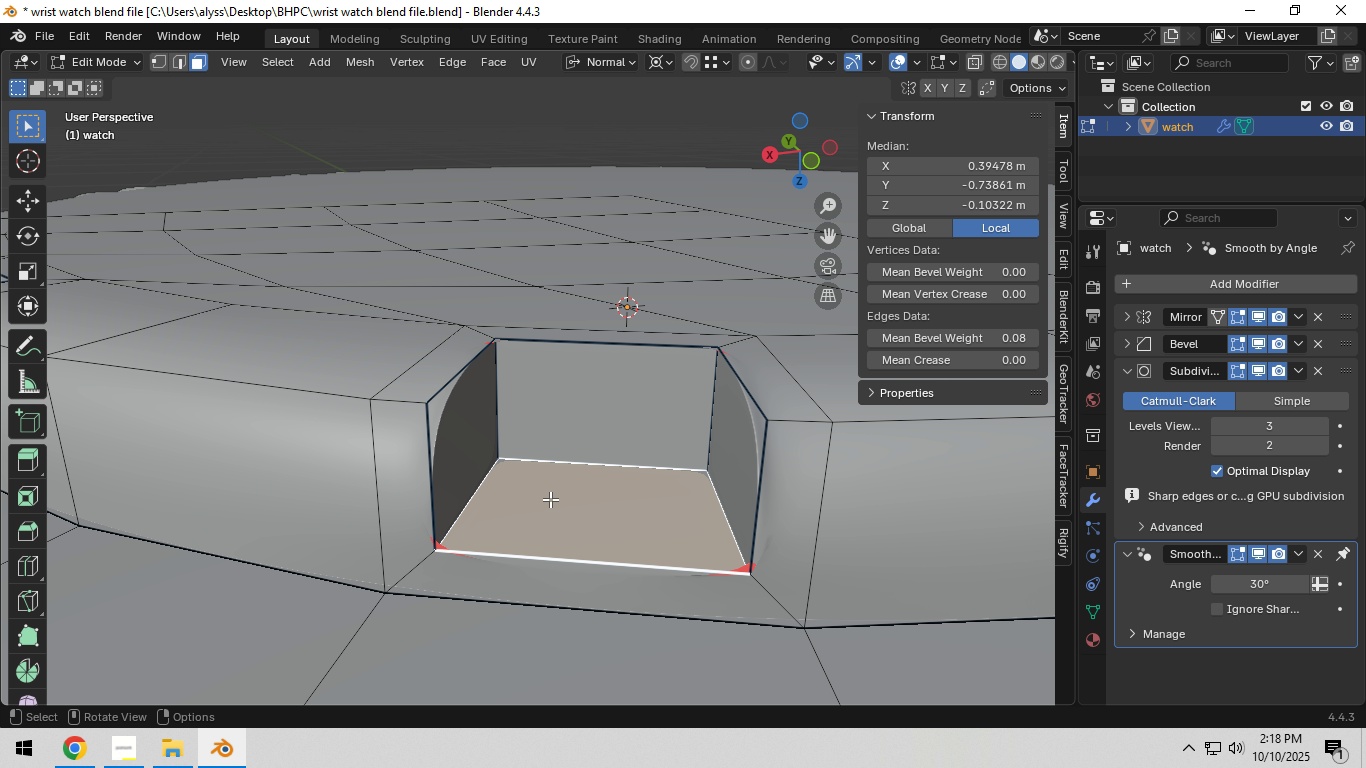 
hold_key(key=ShiftLeft, duration=1.4)
double_click([587, 392])
 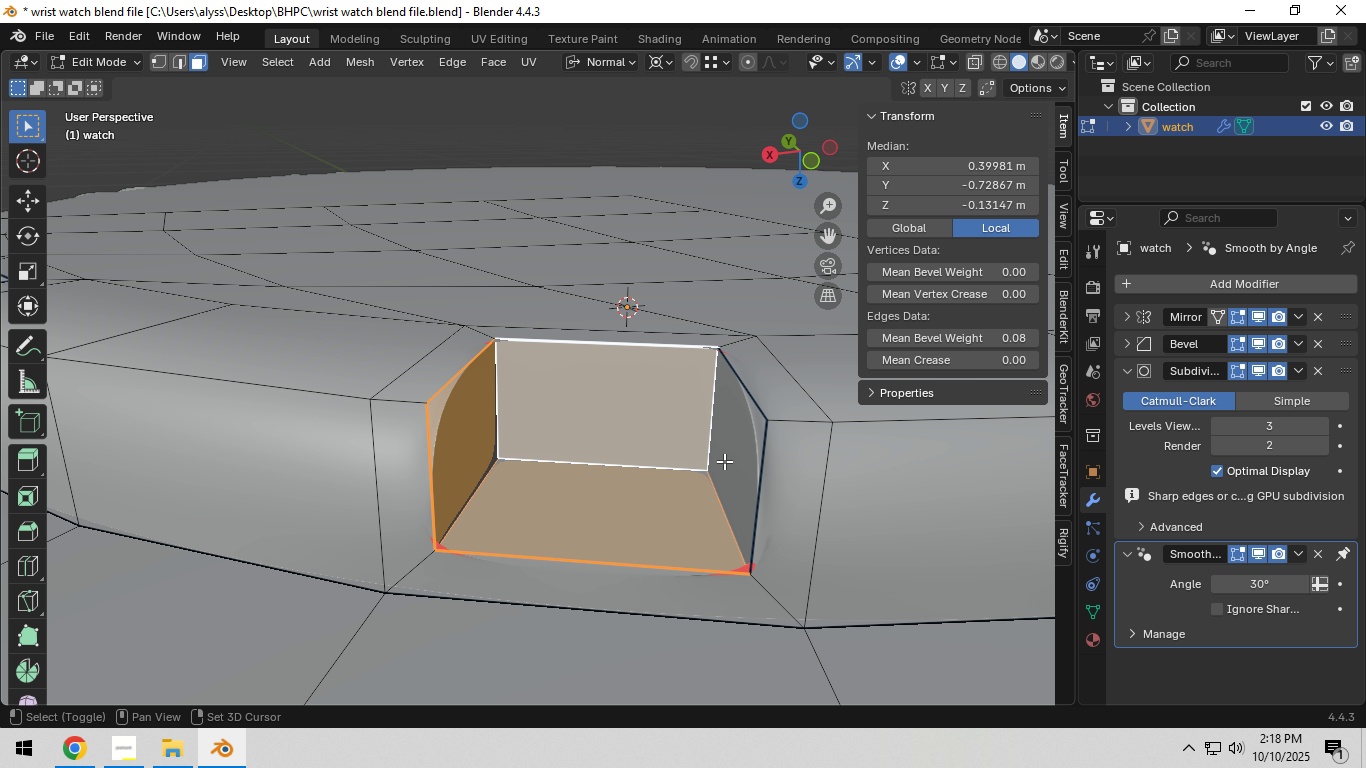 
left_click([724, 461])
 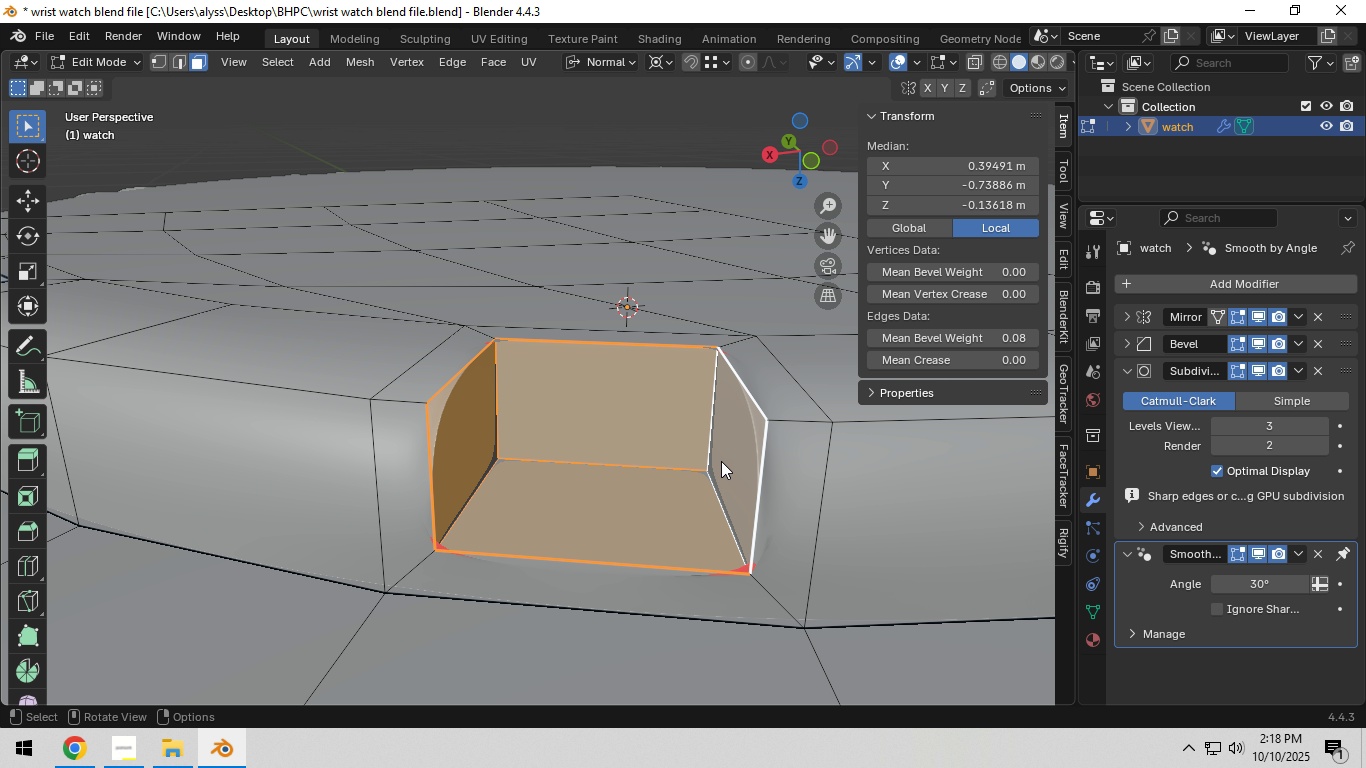 
key(X)
 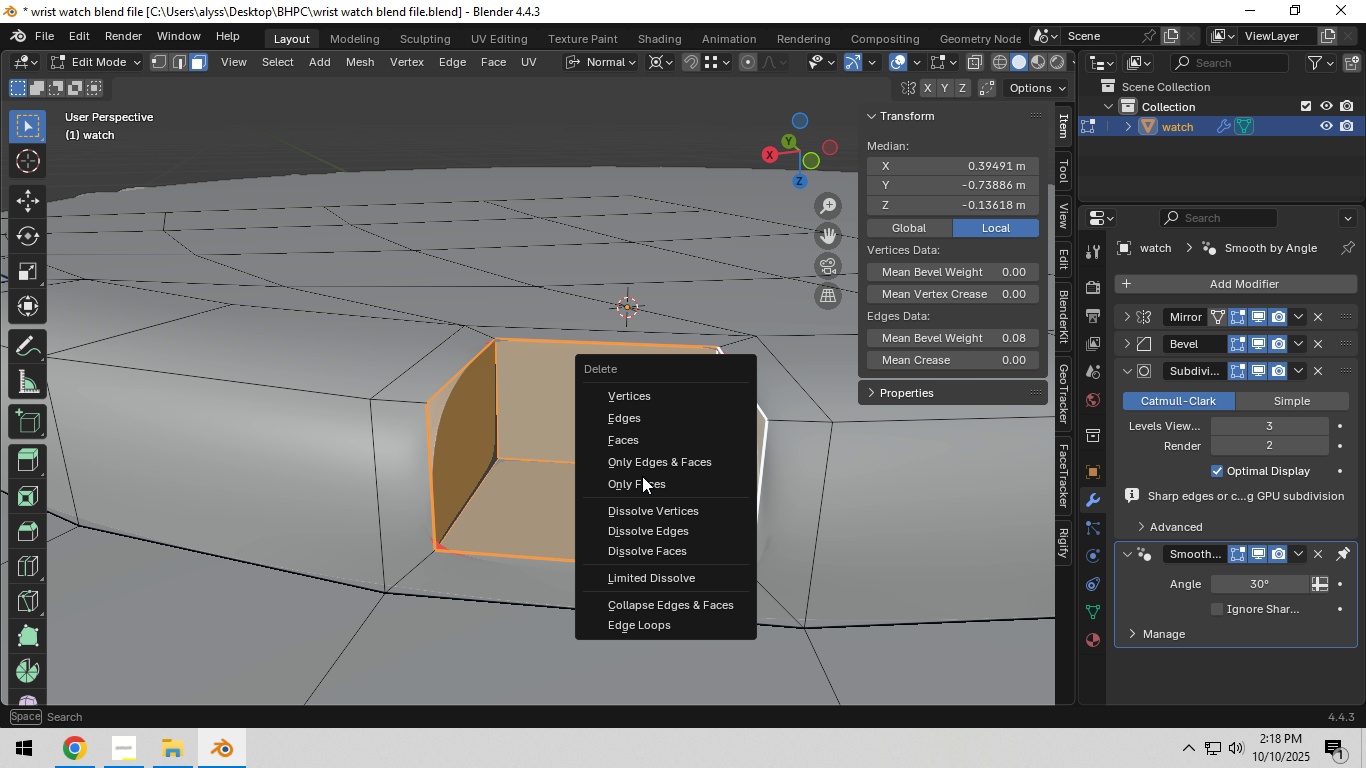 
left_click([654, 397])
 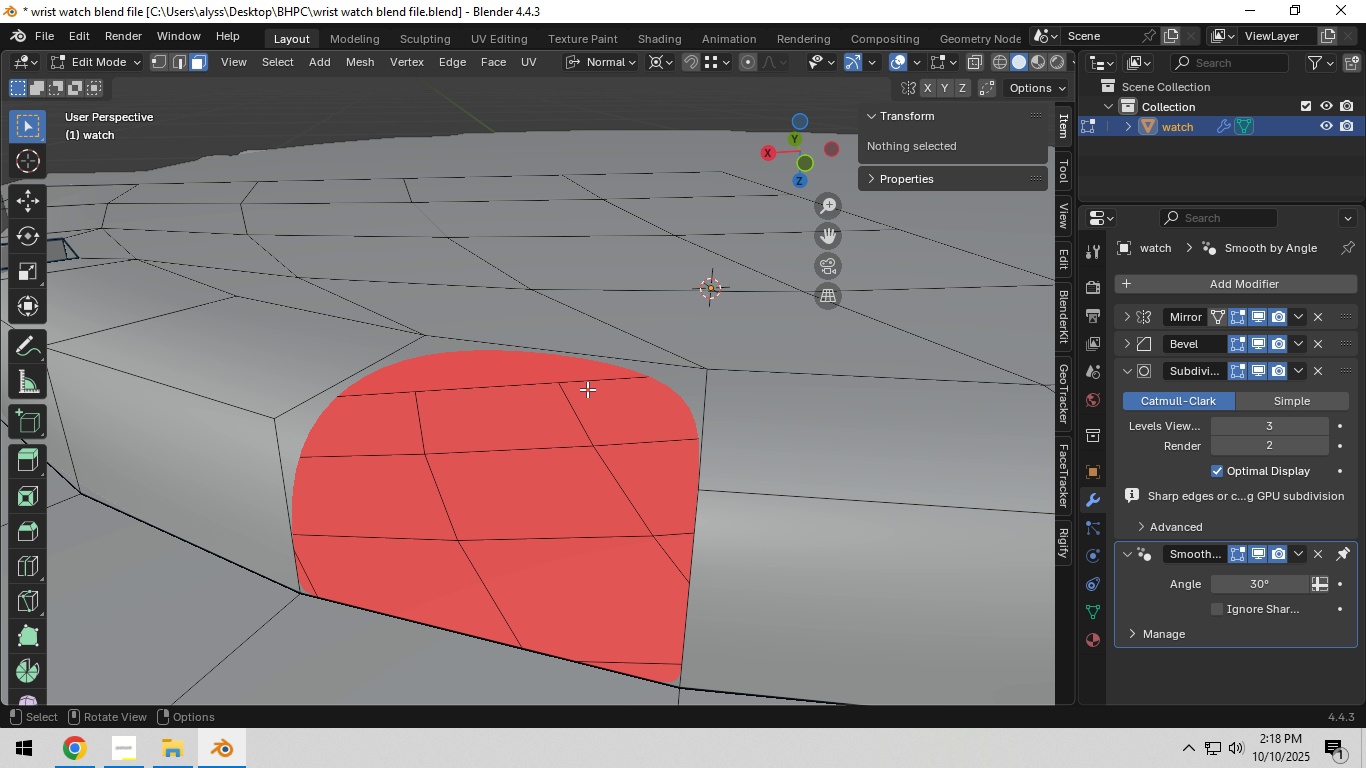 
left_click([584, 359])
 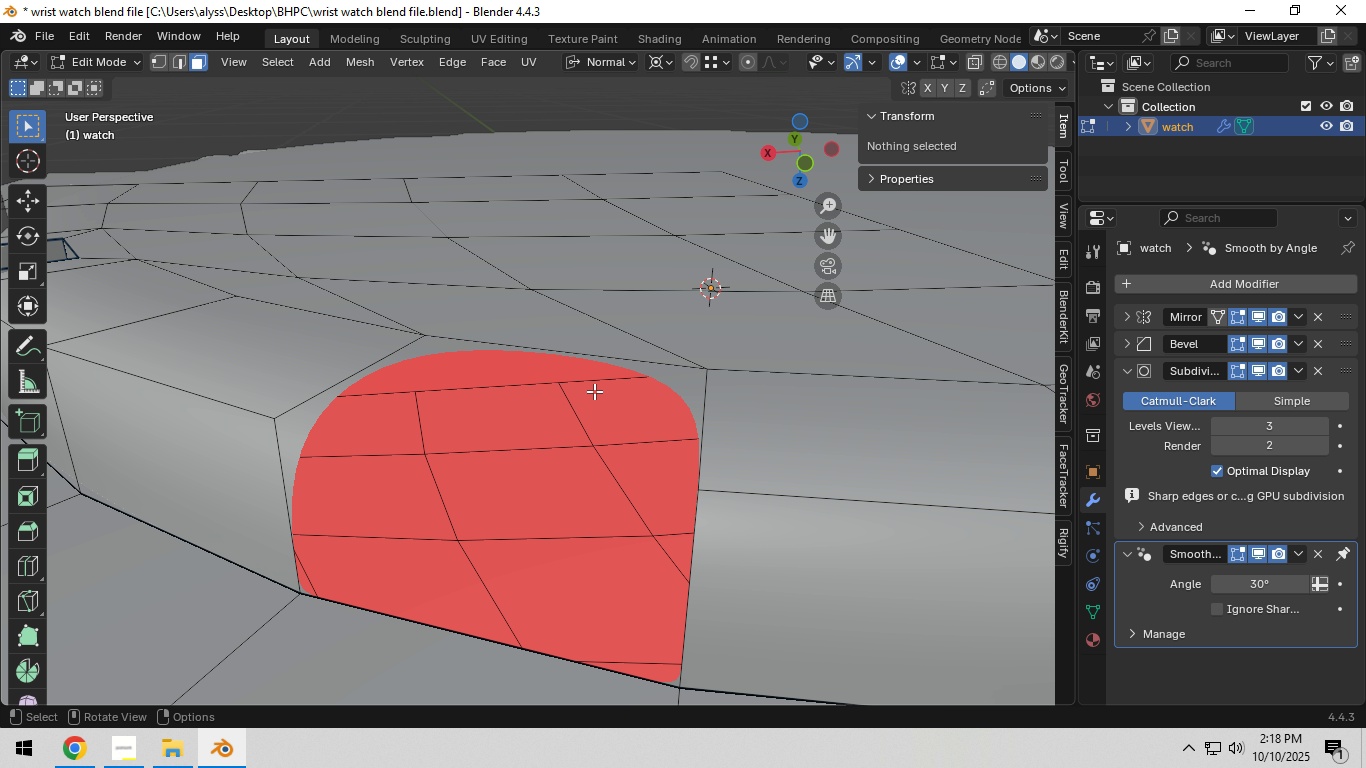 
key(2)
 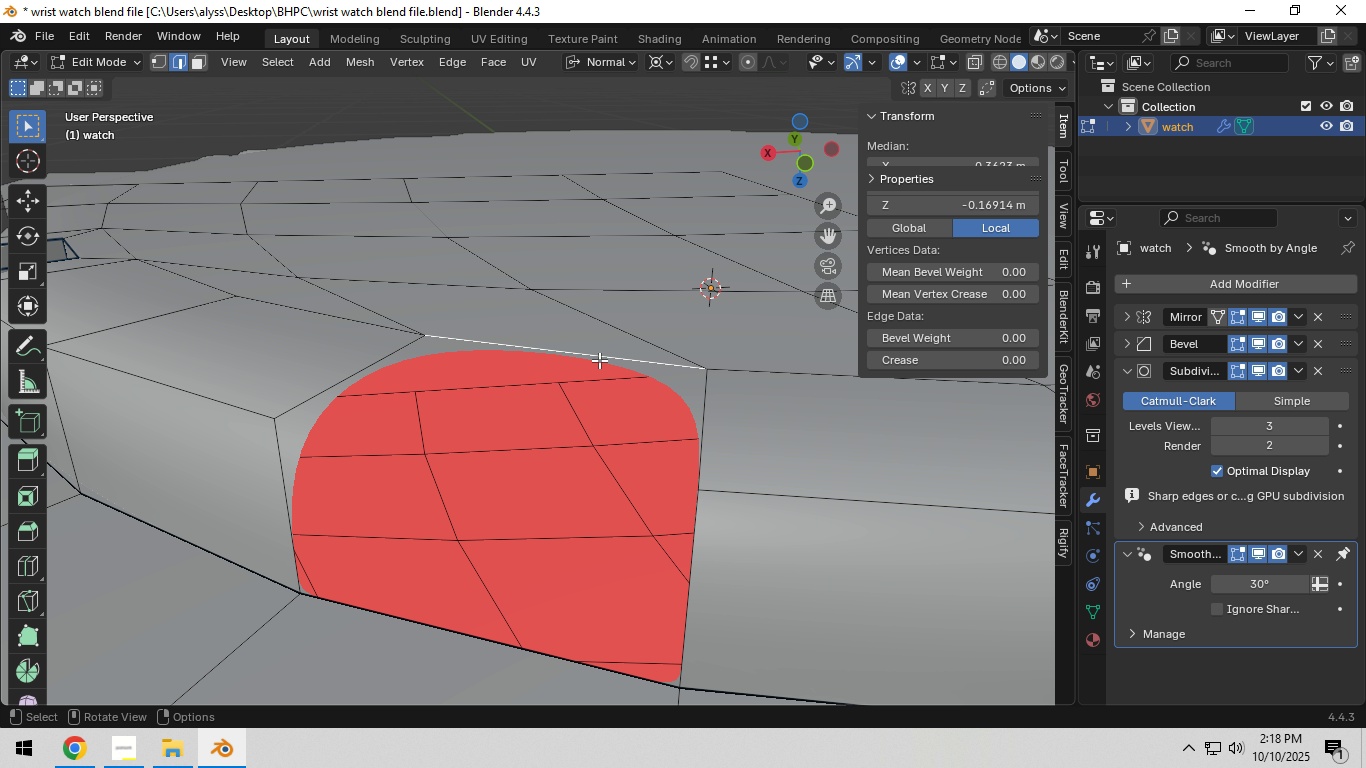 
left_click([599, 360])
 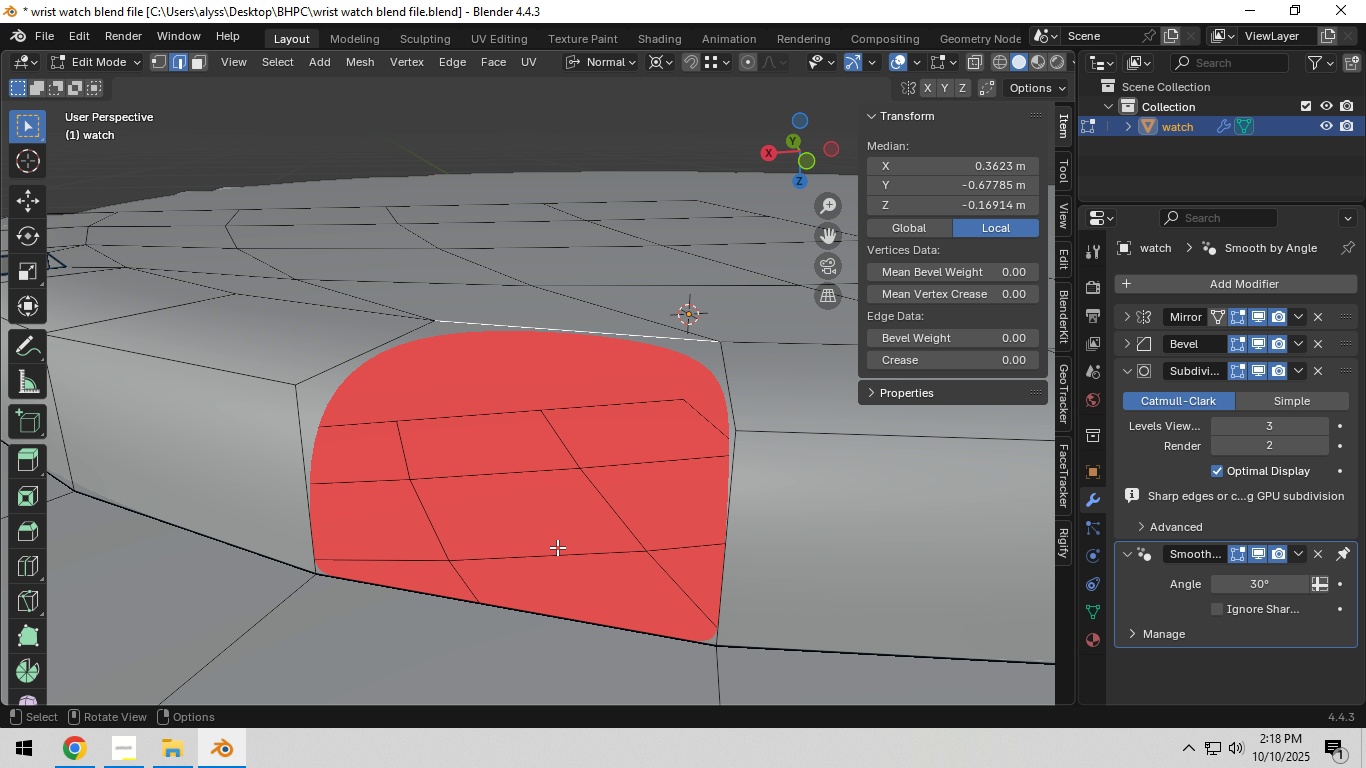 
type(ez)
 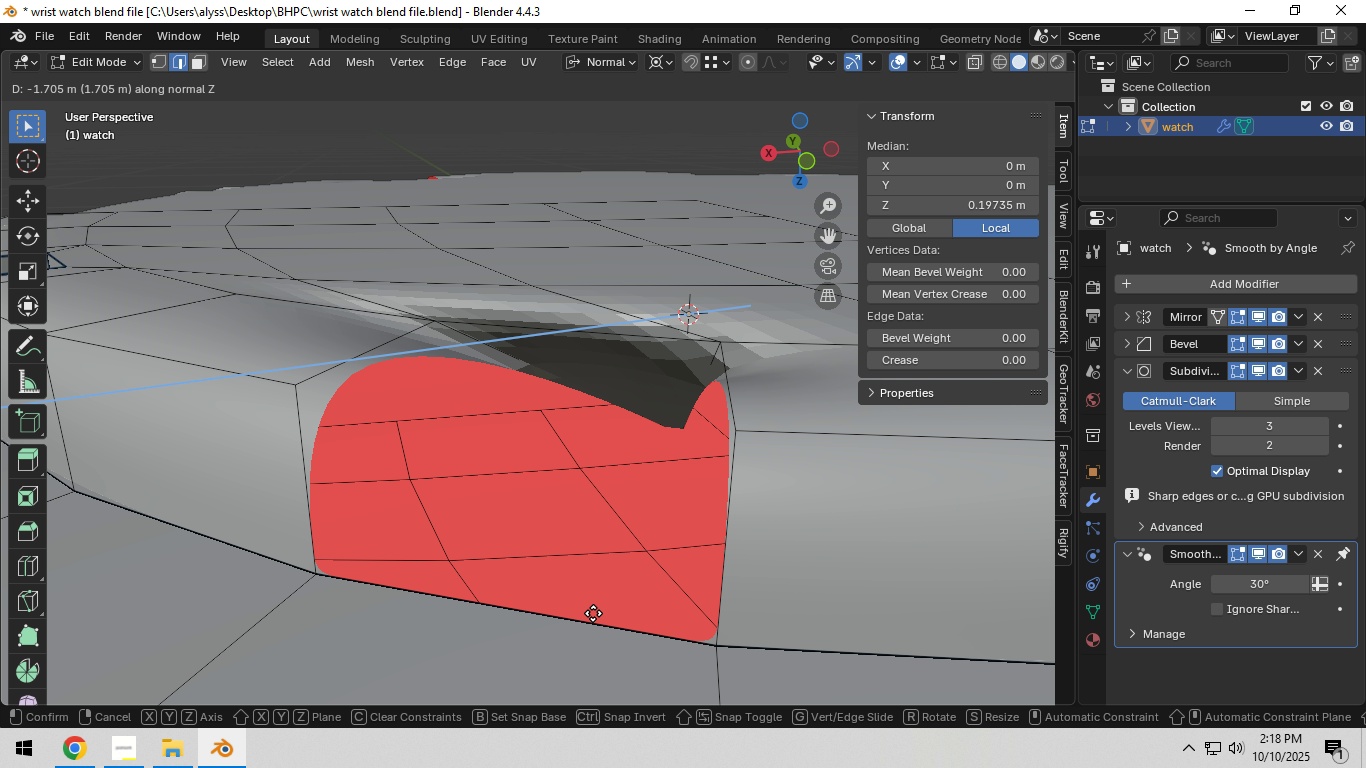 
right_click([593, 613])
 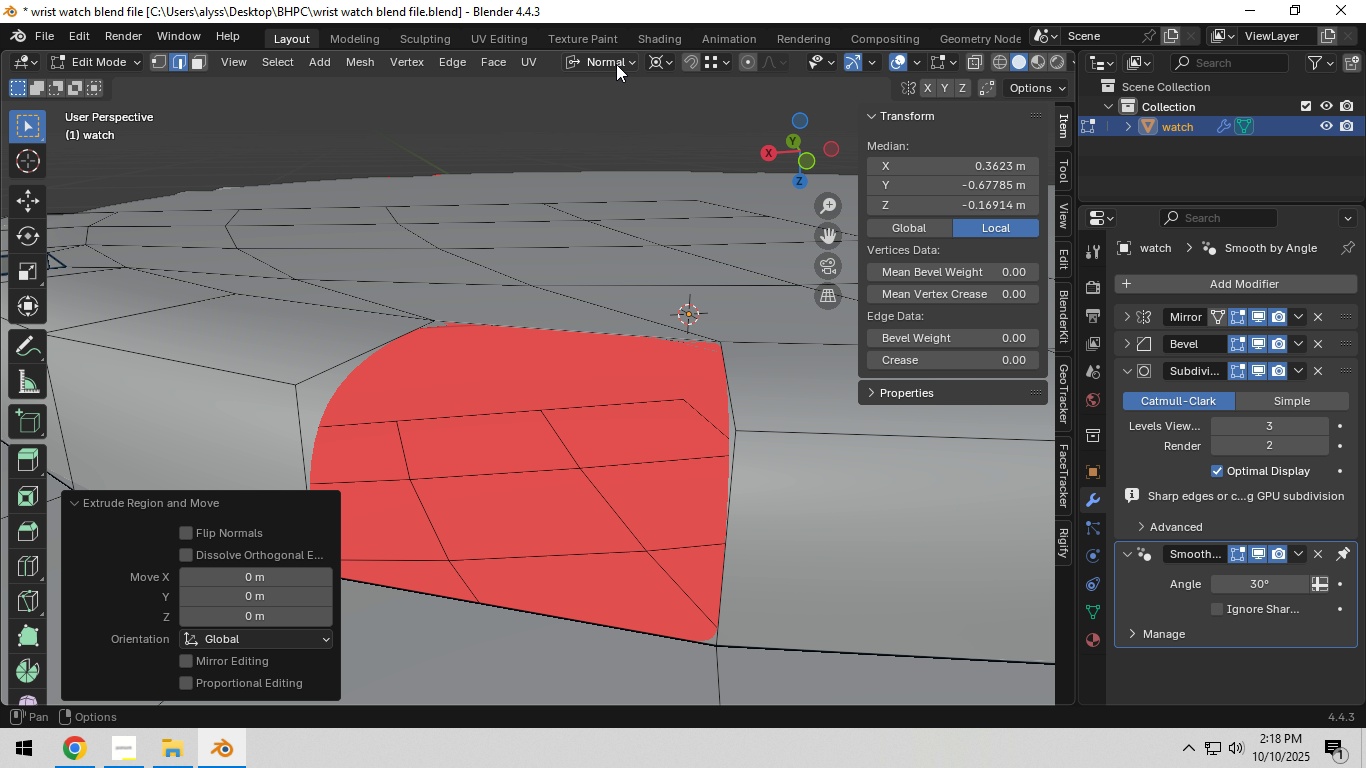 
left_click([616, 64])
 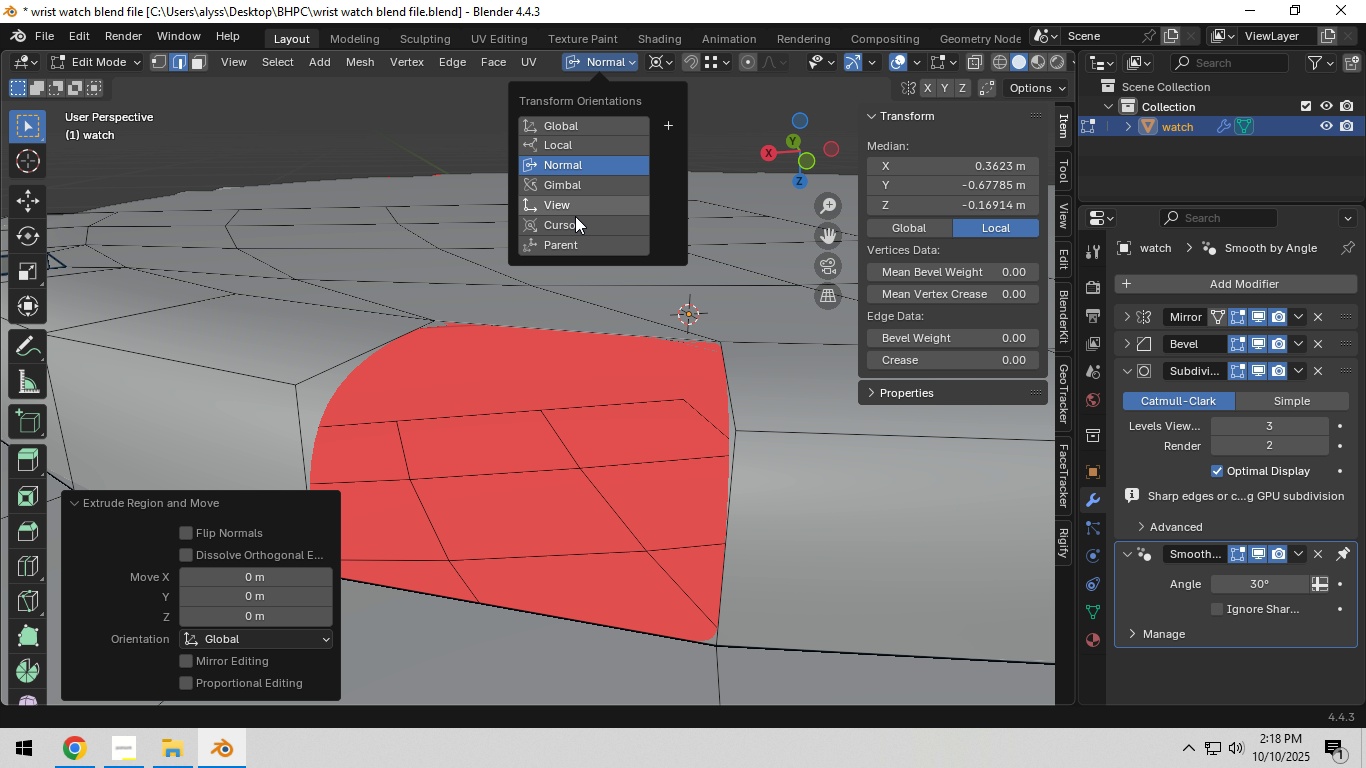 
left_click([572, 224])
 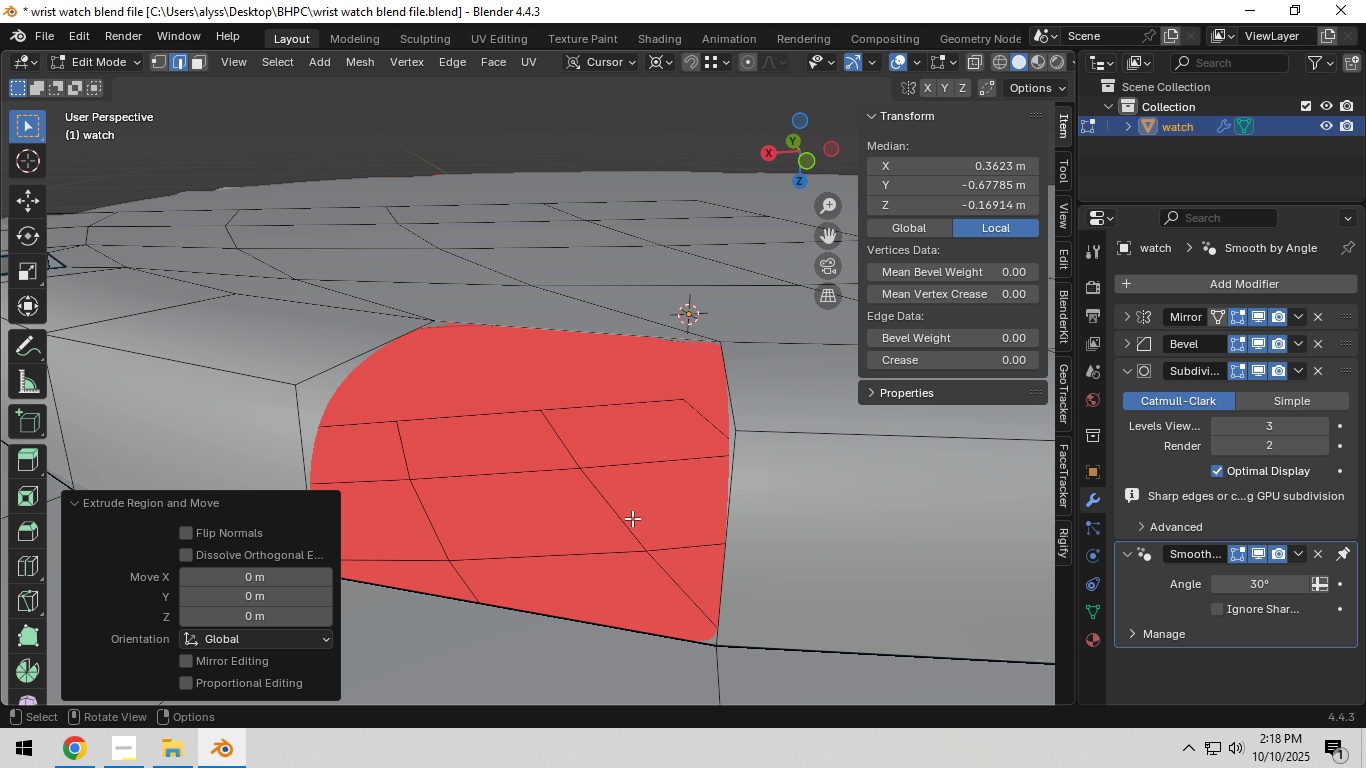 
type(gz)
 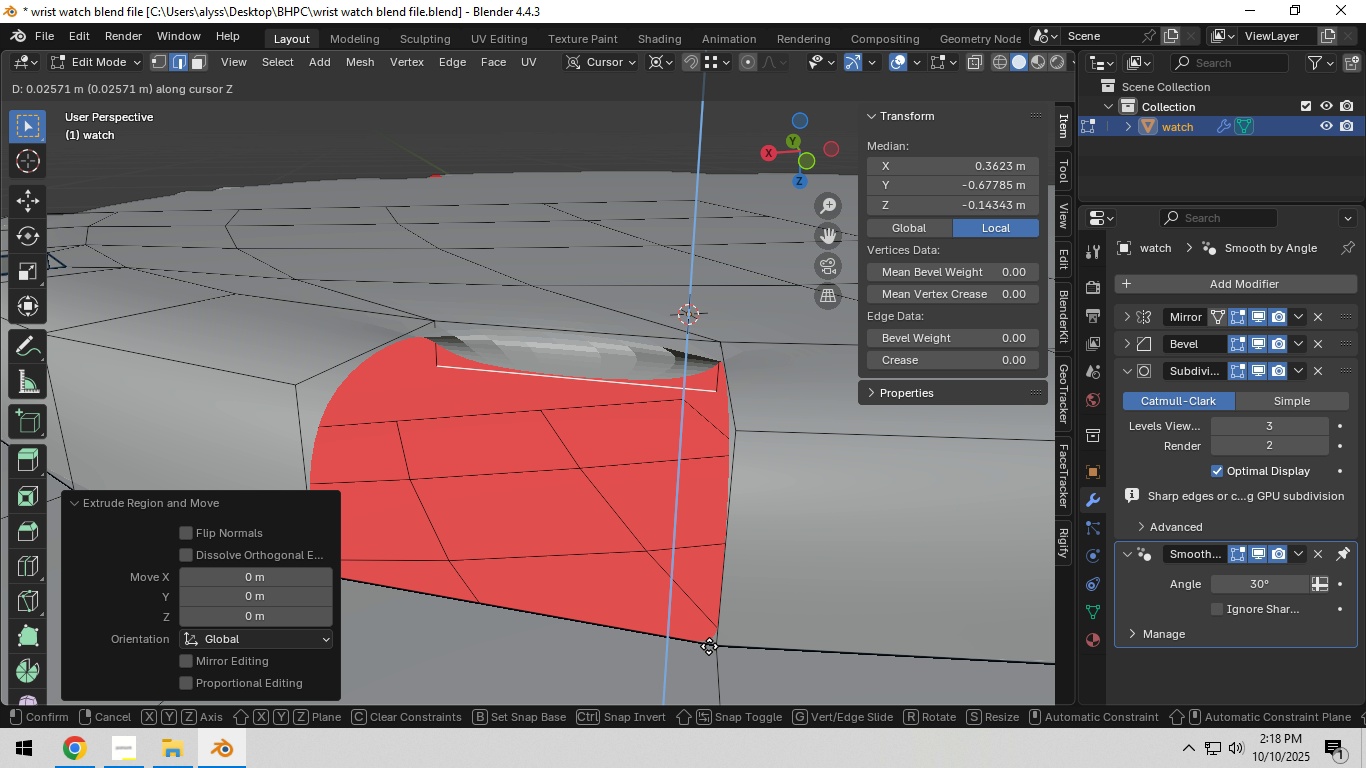 
hold_key(key=ControlLeft, duration=1.52)
 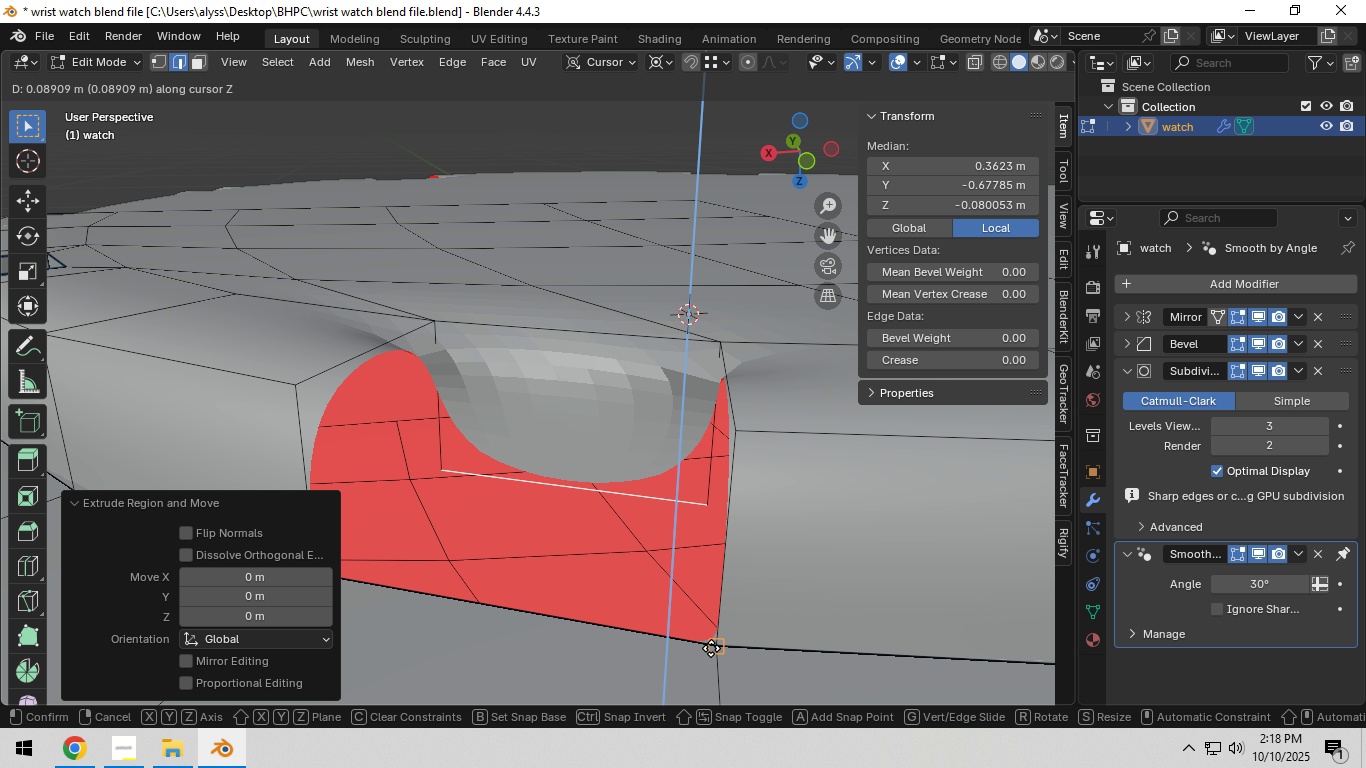 
hold_key(key=ControlLeft, duration=1.52)
left_click([712, 648])
 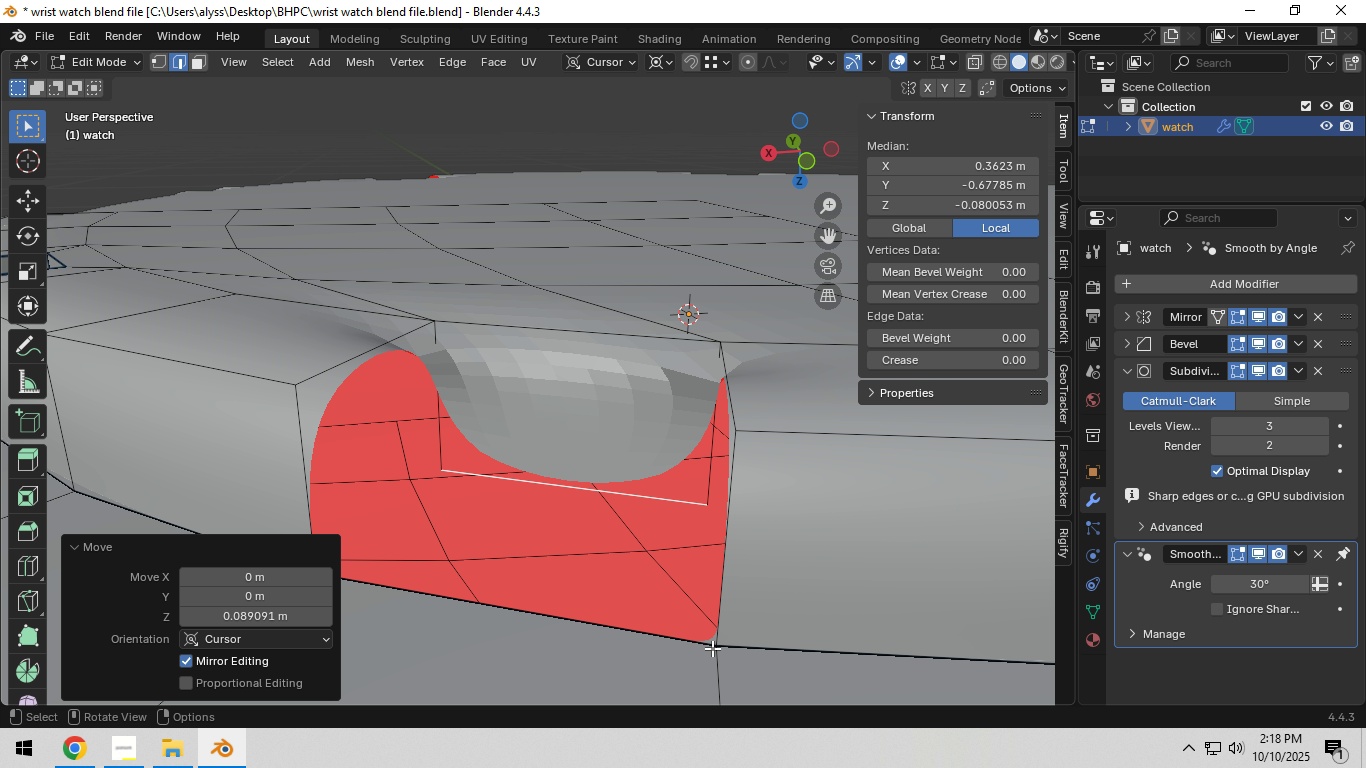 
key(Control+ControlLeft)
 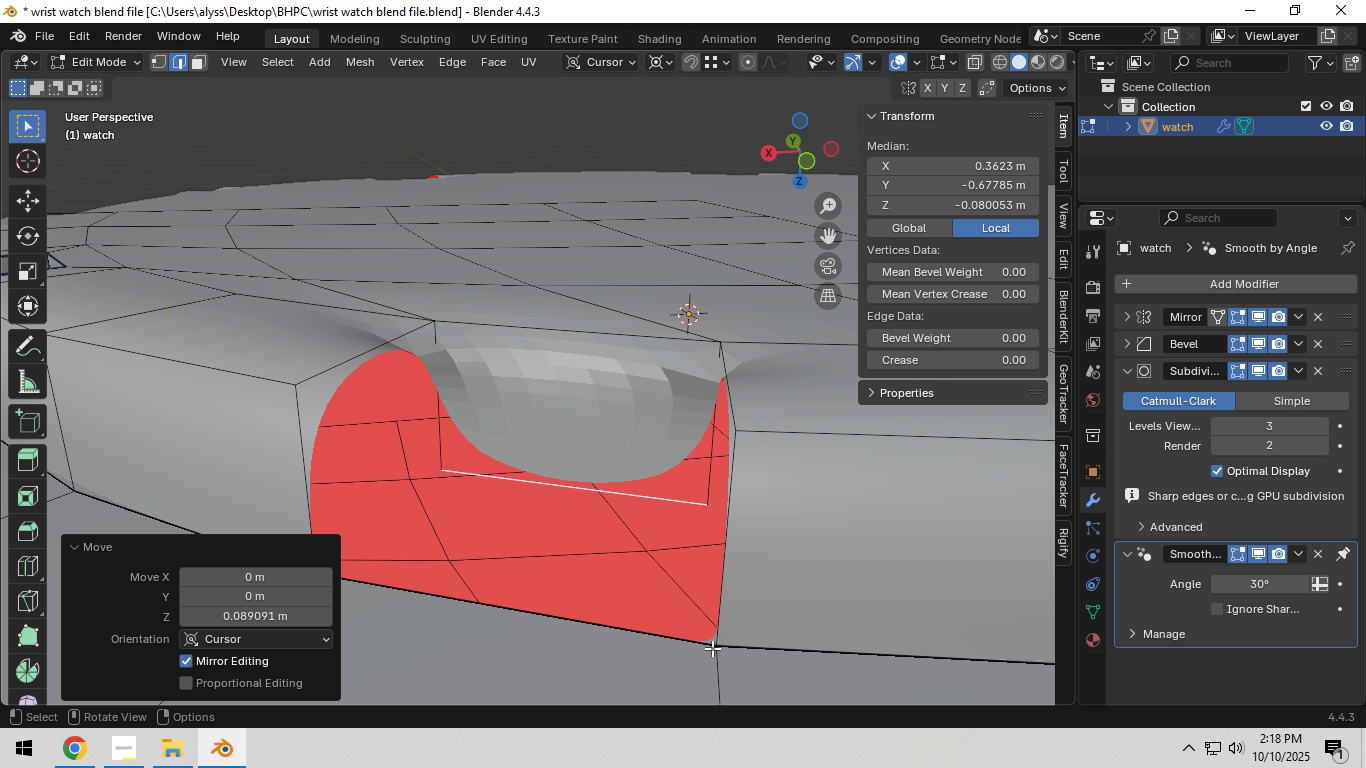 
key(Control+ControlLeft)
 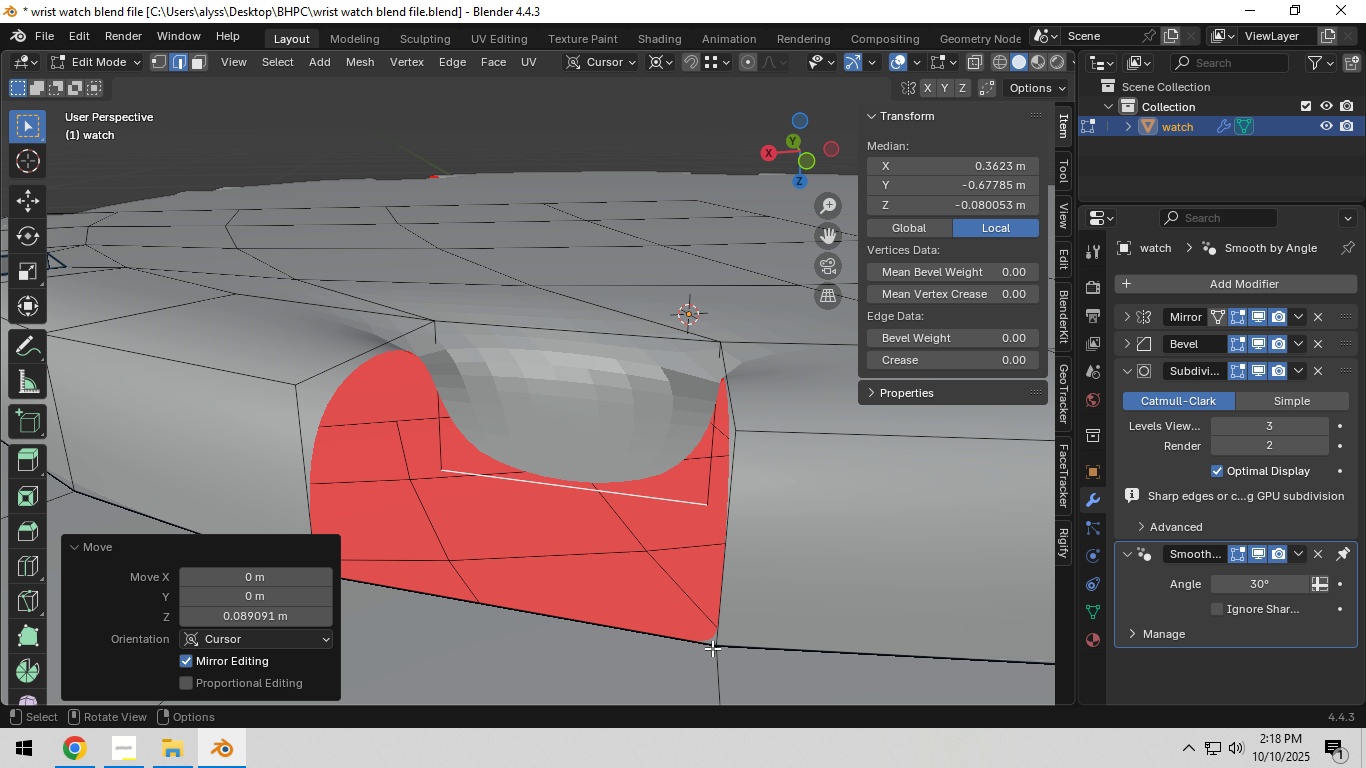 
key(Control+ControlLeft)
 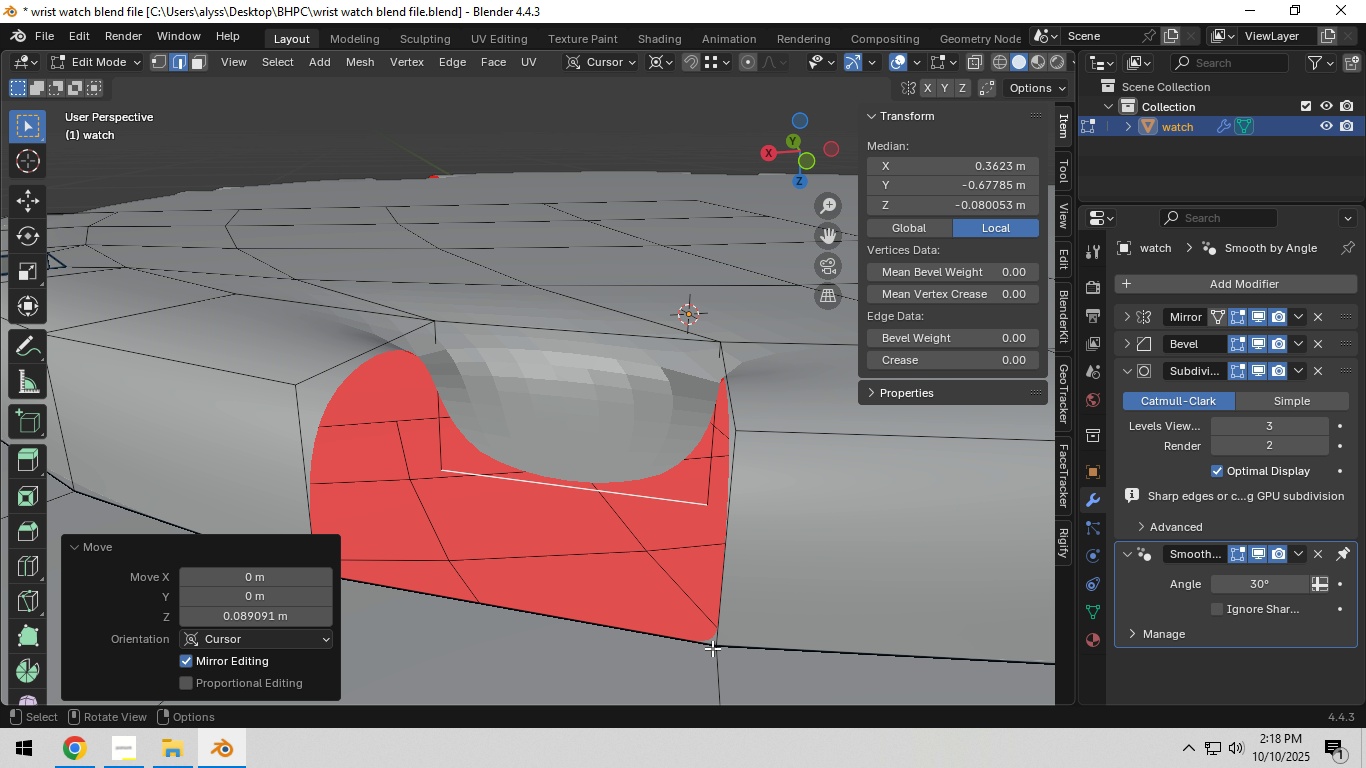 
key(Control+ControlLeft)
 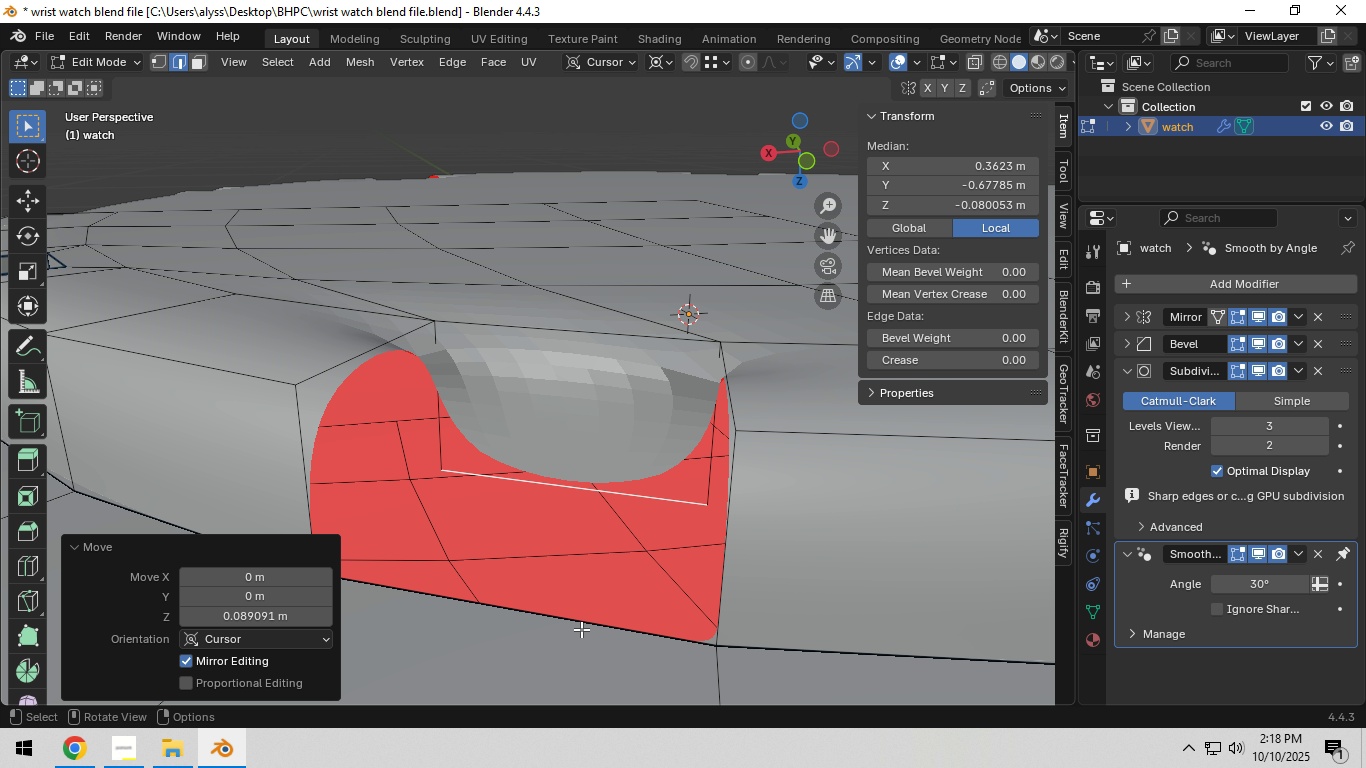 
hold_key(key=ShiftLeft, duration=0.32)
left_click([578, 627])
 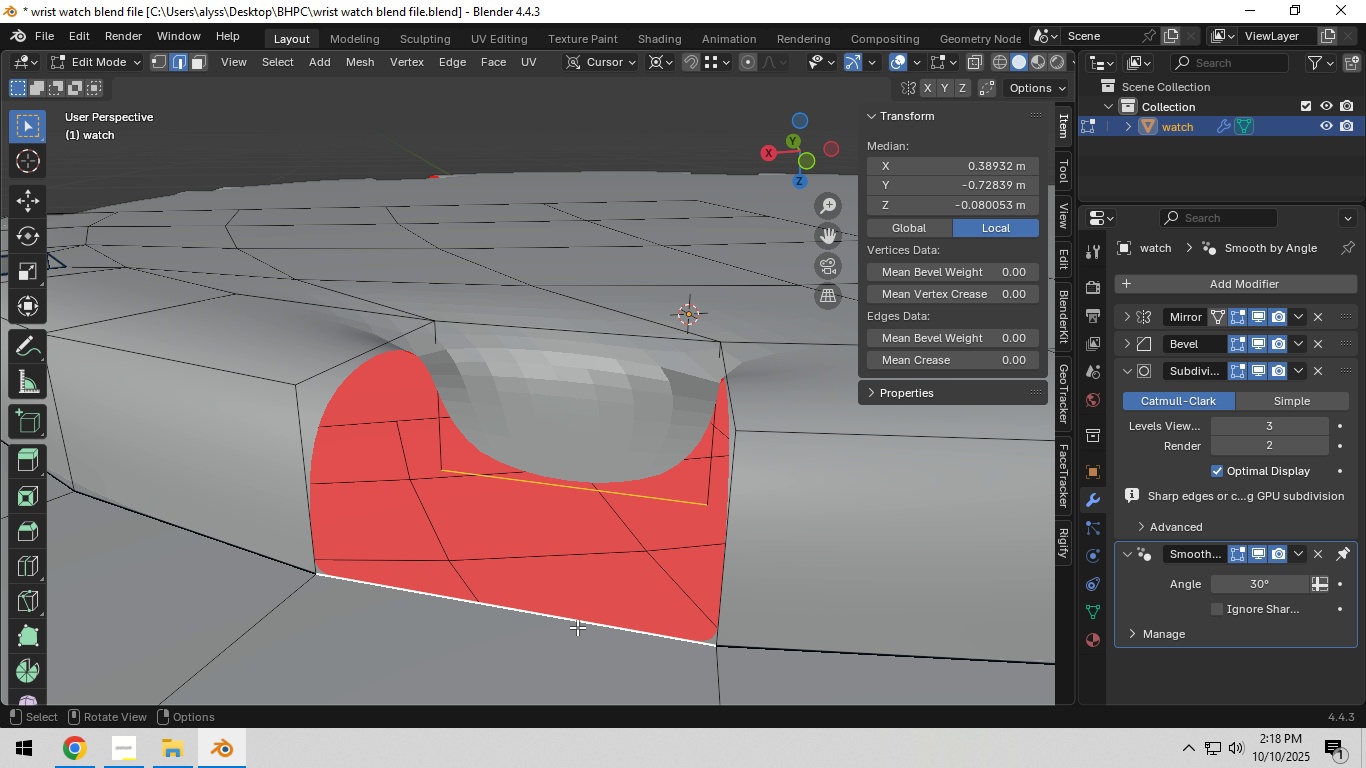 
key(F)
 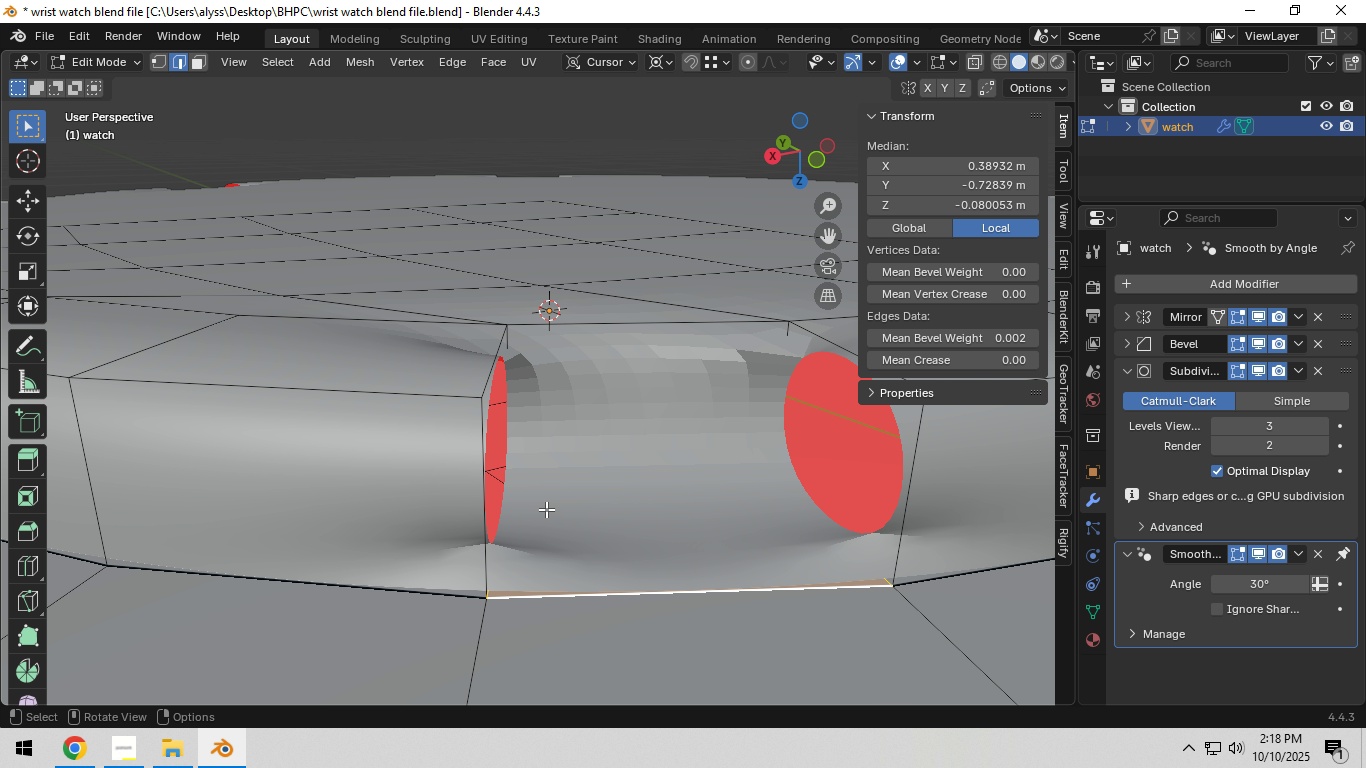 
left_click([513, 532])
 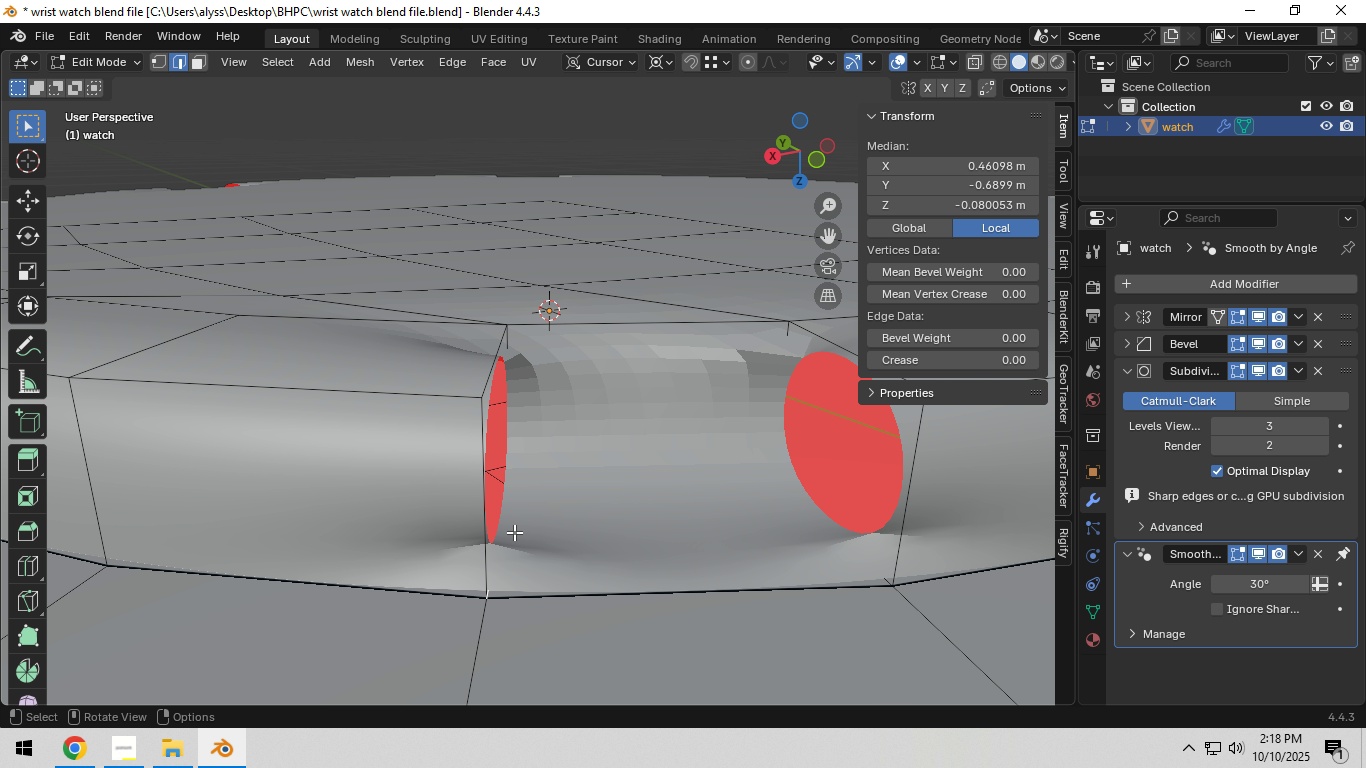 
key(F)
 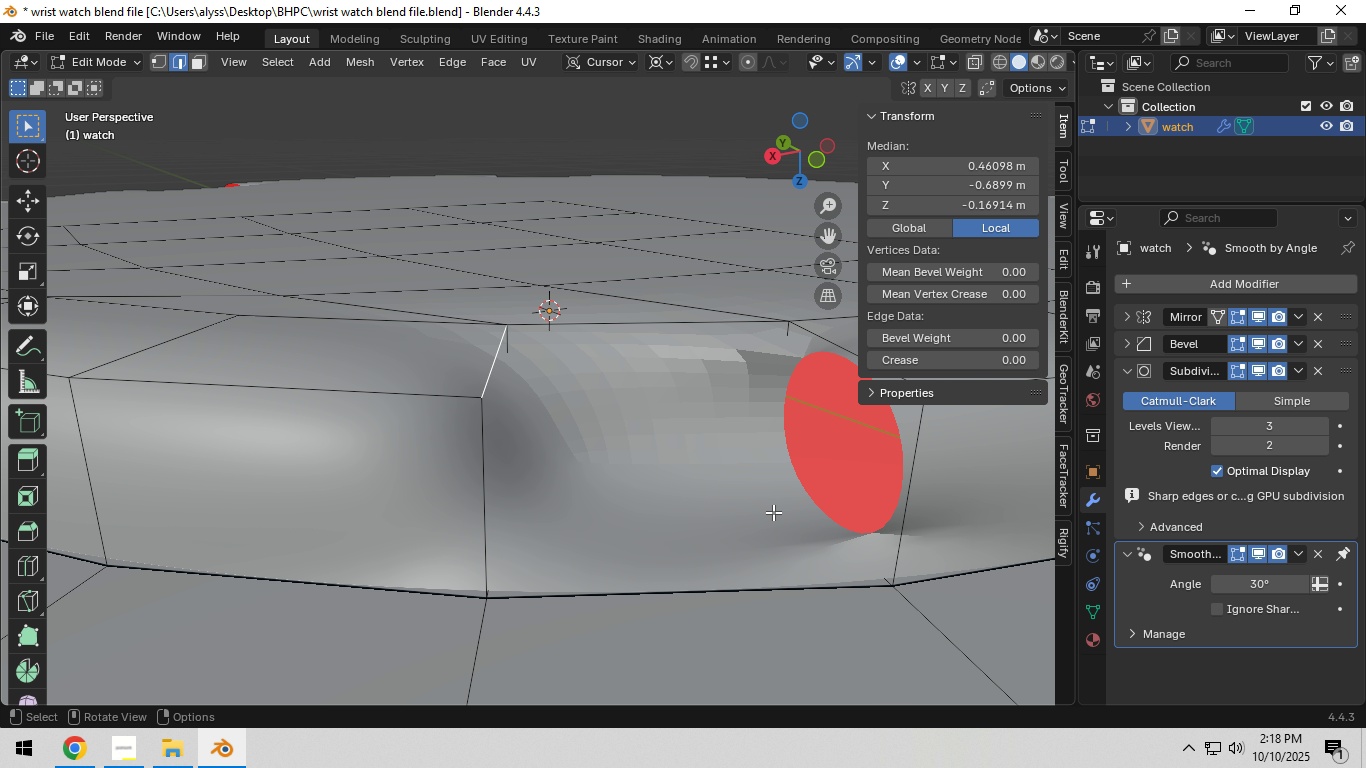 
left_click([773, 512])
 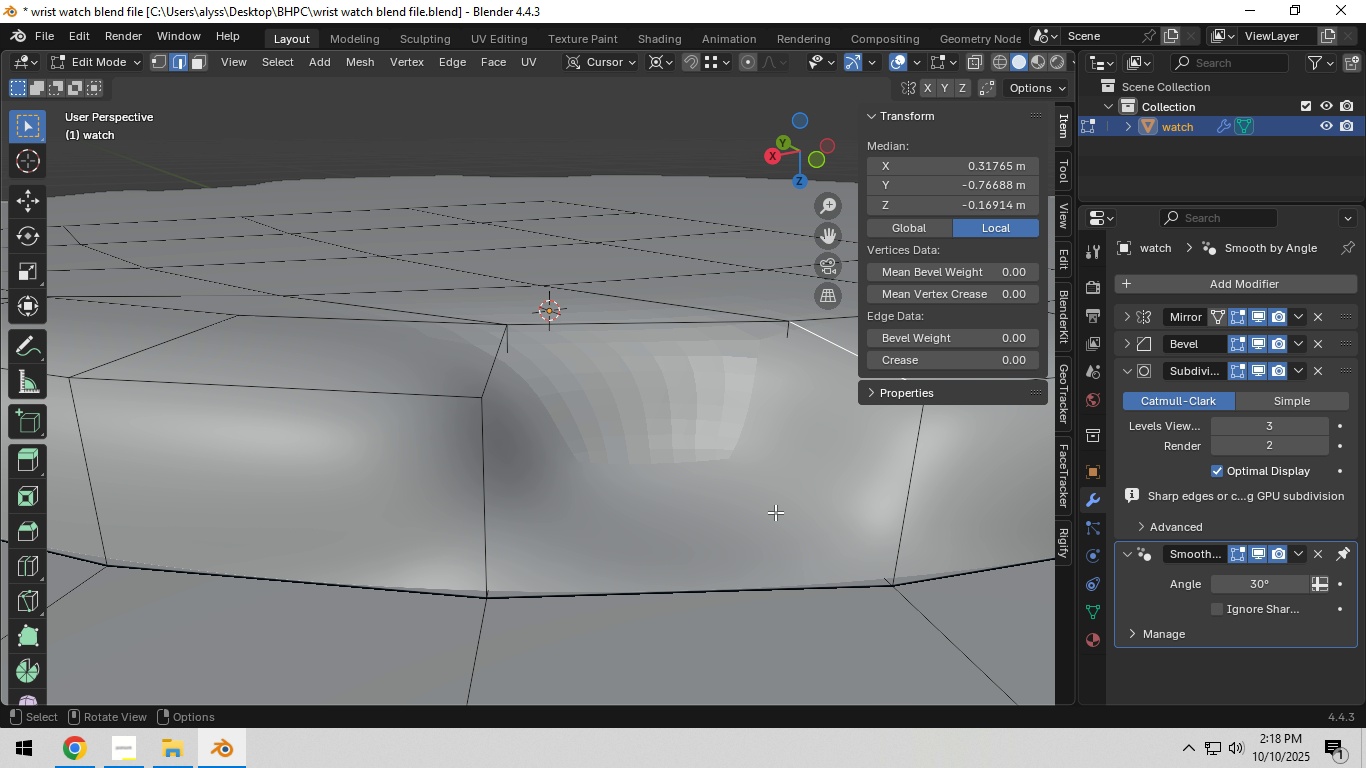 
type(f3)
 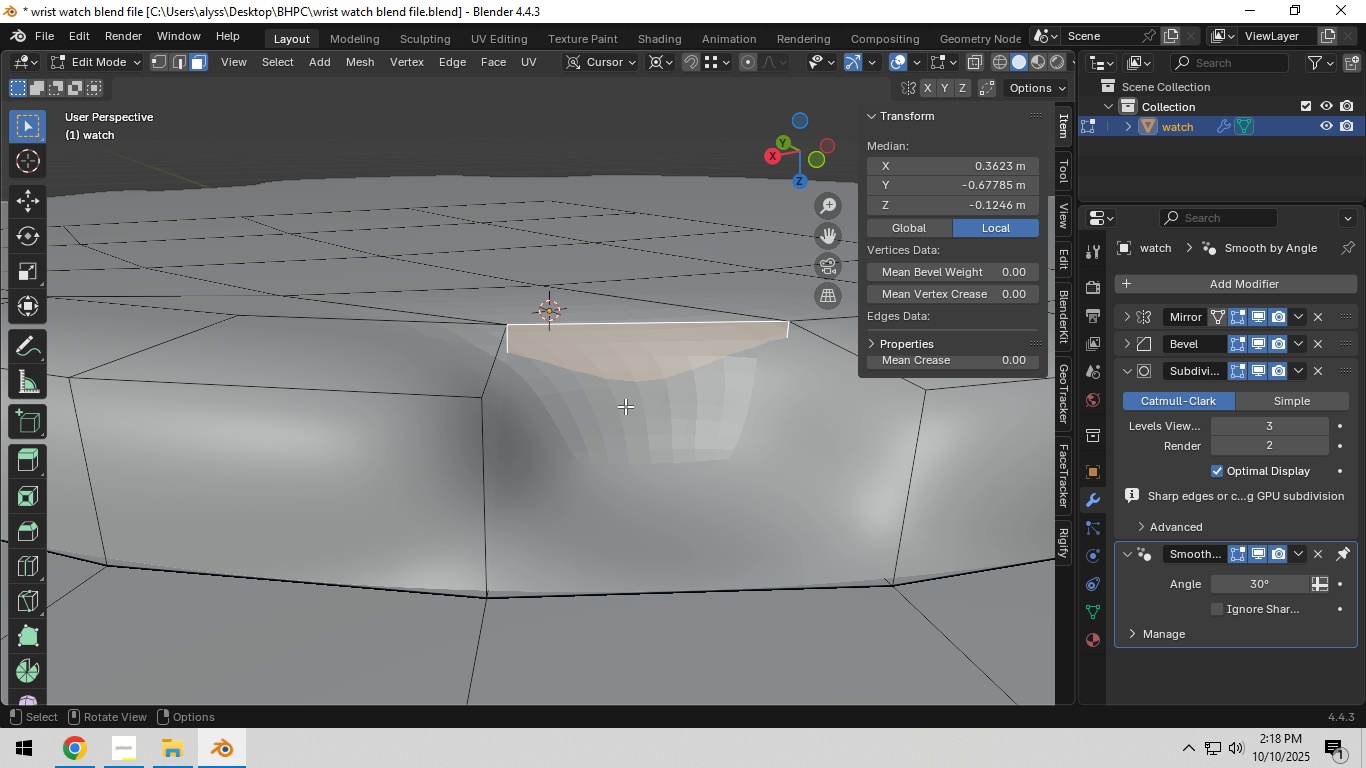 
hold_key(key=ShiftLeft, duration=0.68)
double_click([514, 440])
 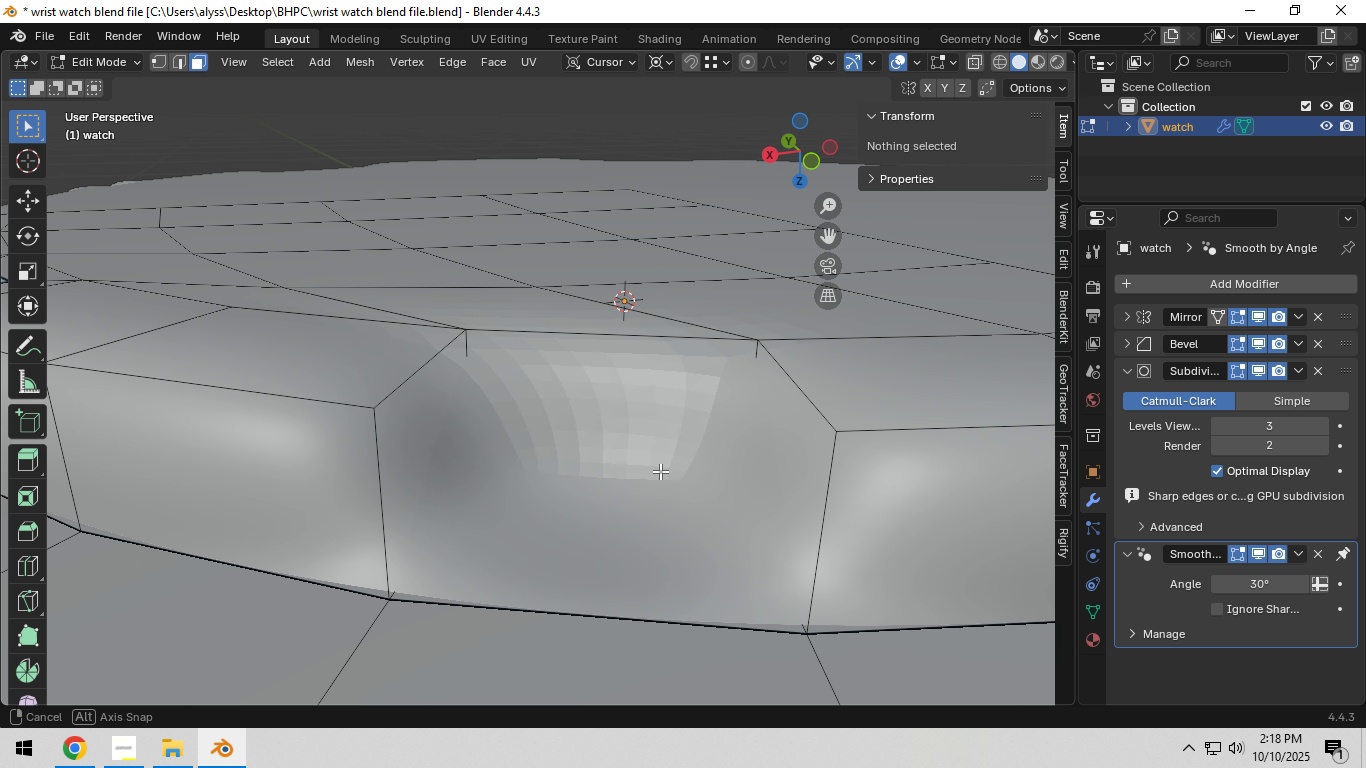 
left_click_drag(start_coordinate=[585, 511], to_coordinate=[586, 505])
 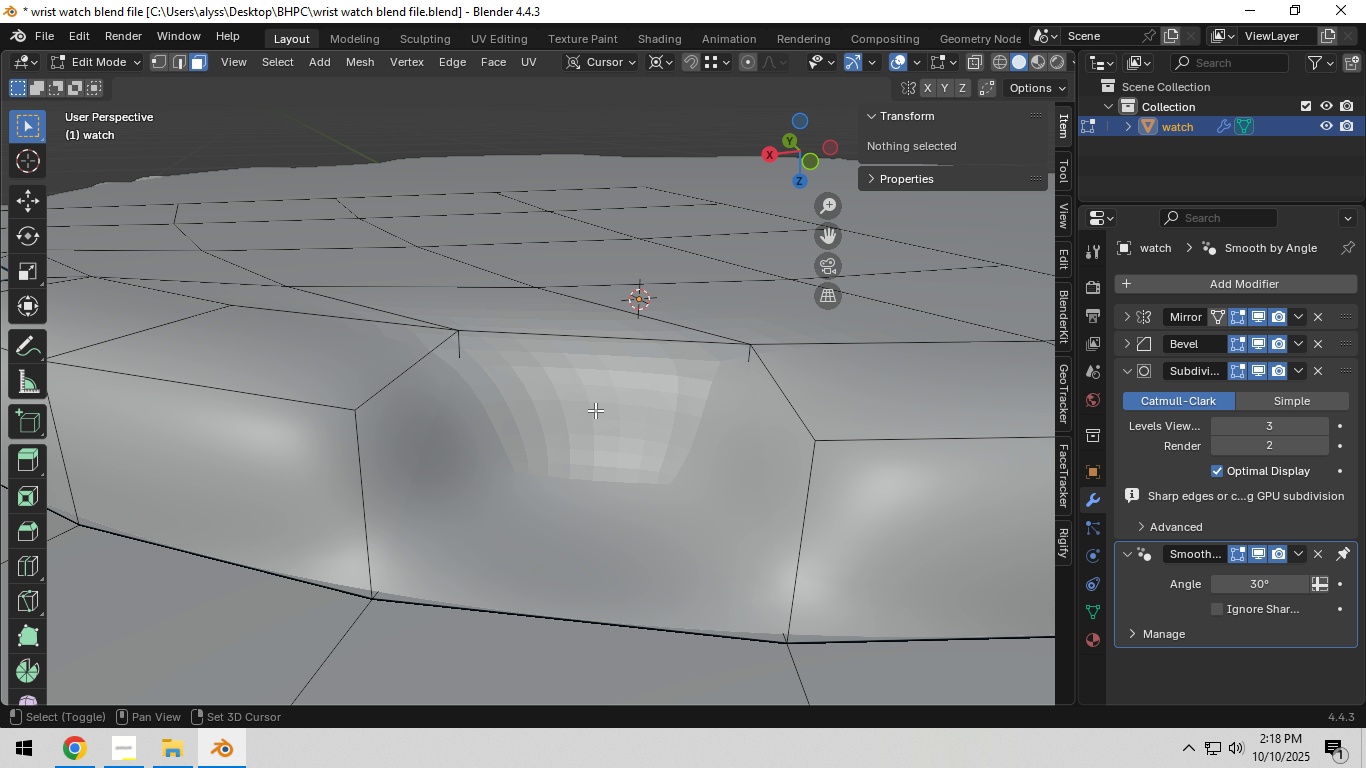 
hold_key(key=ShiftLeft, duration=1.53)
left_click([595, 410])
 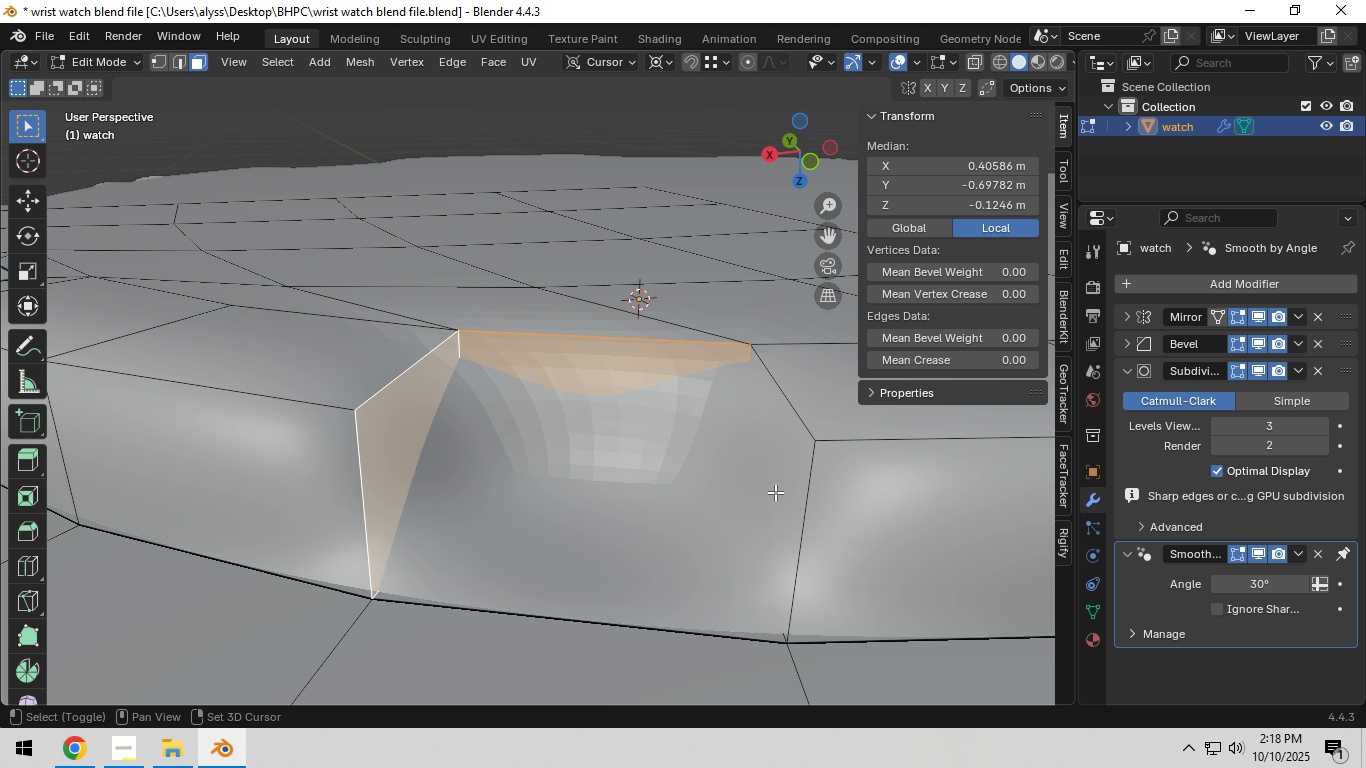 
hold_key(key=ShiftLeft, duration=1.04)
left_click([612, 588])
 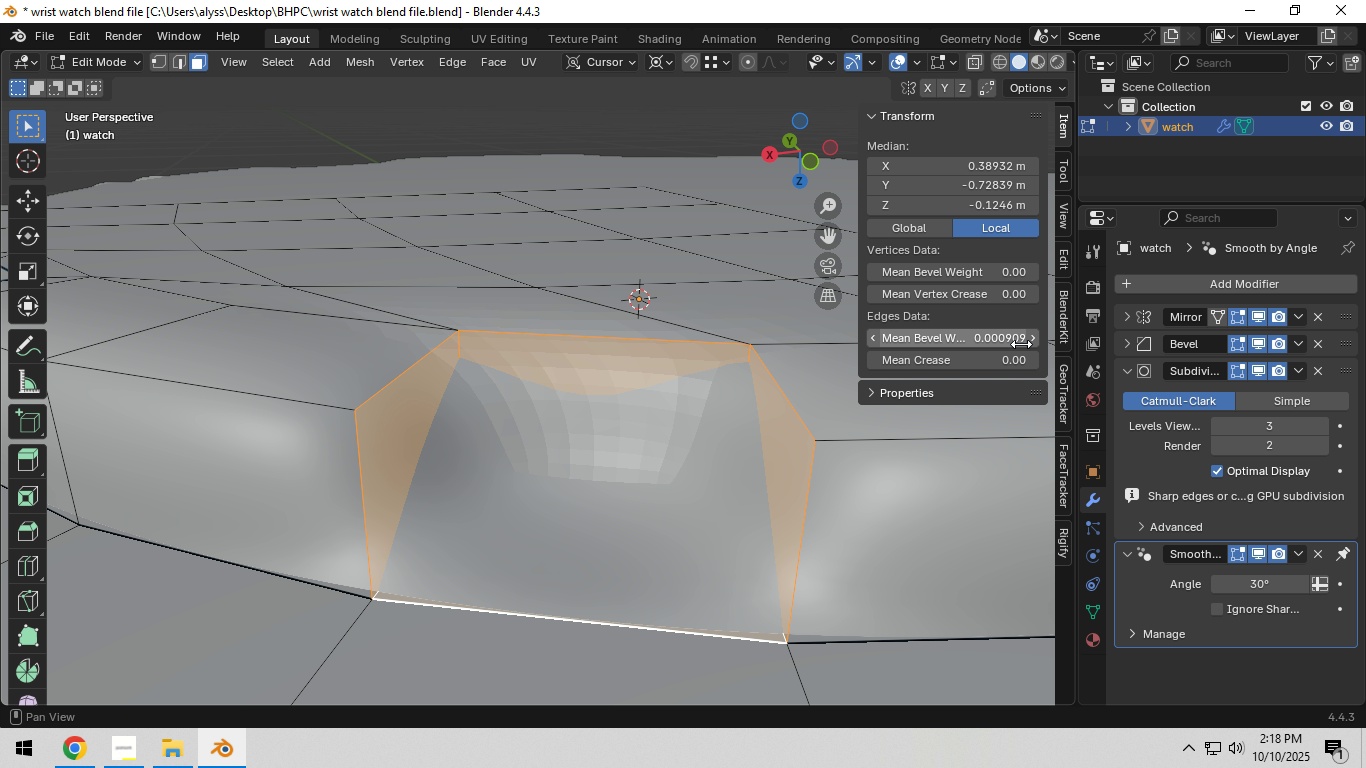 
left_click_drag(start_coordinate=[998, 336], to_coordinate=[656, 371])
 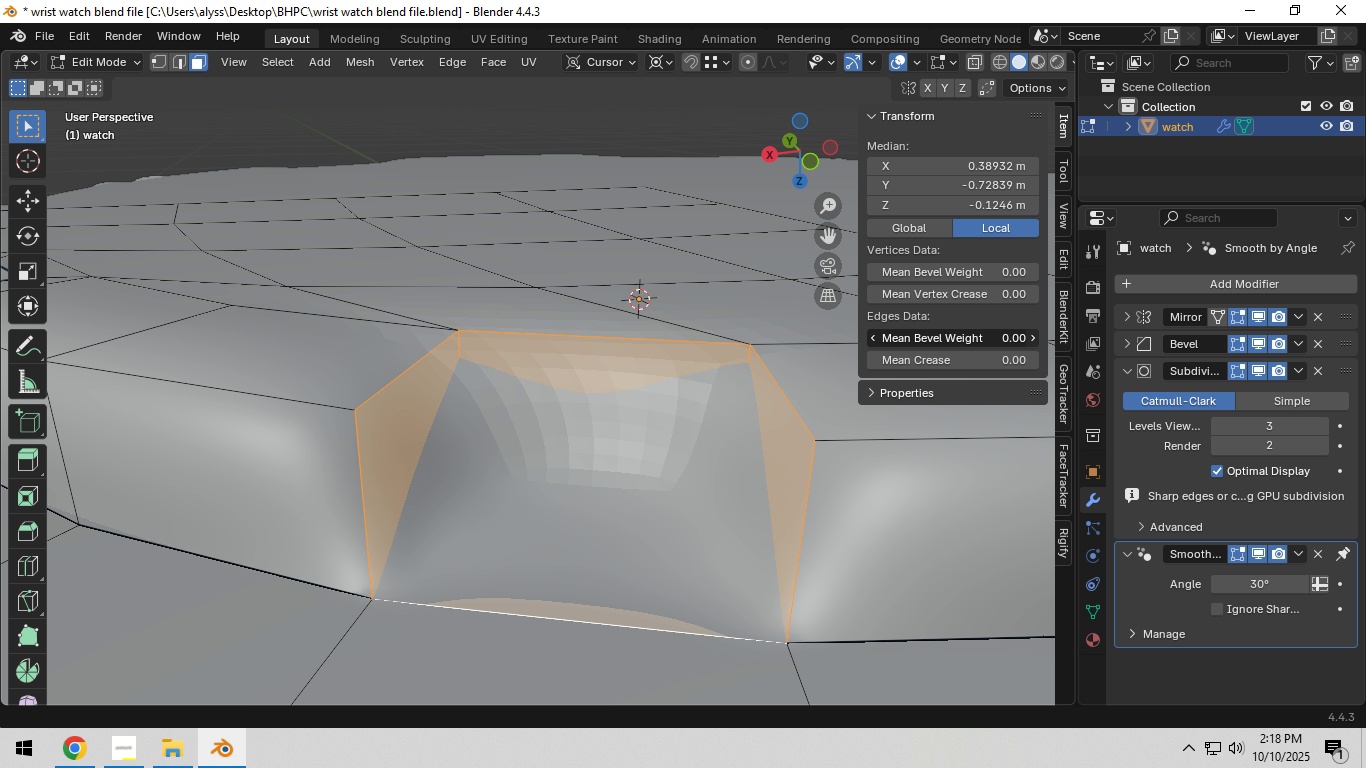 
left_click([1033, 339])
 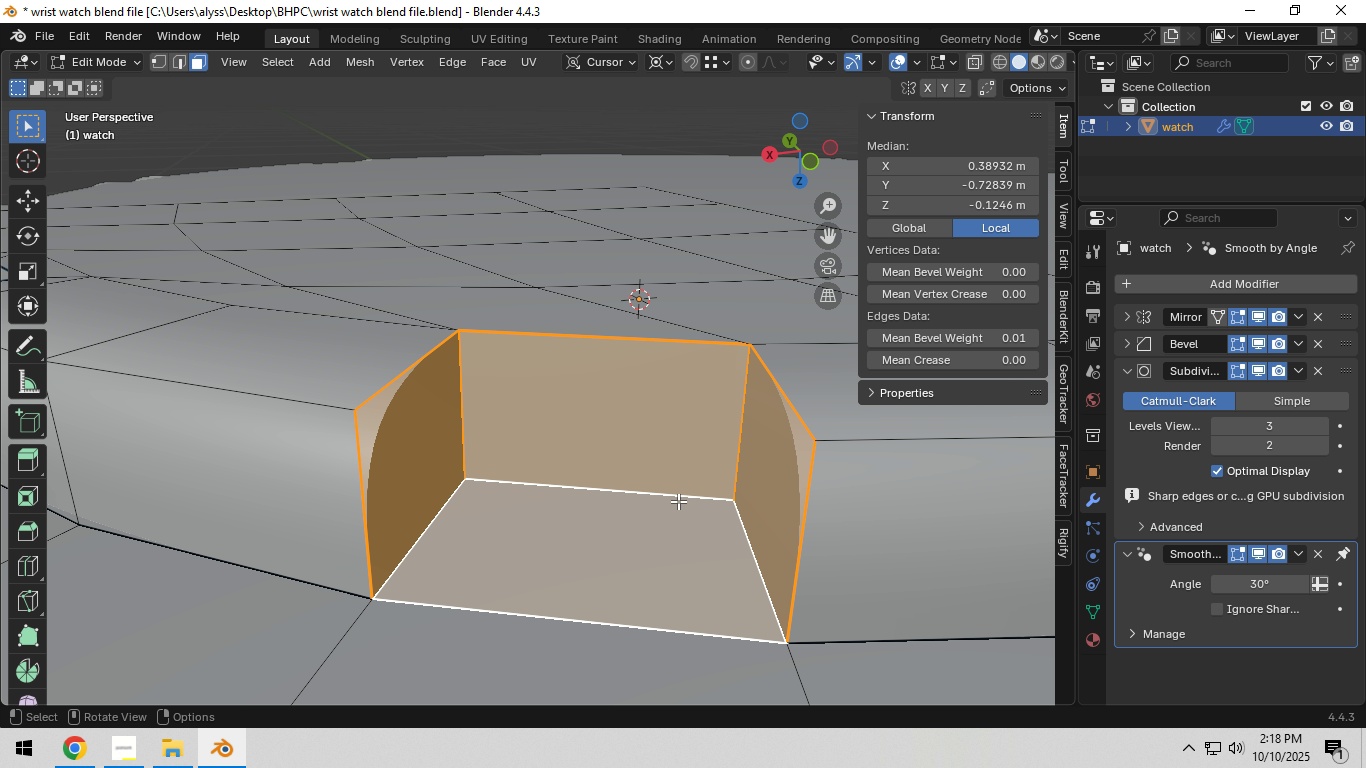 
key(Tab)
 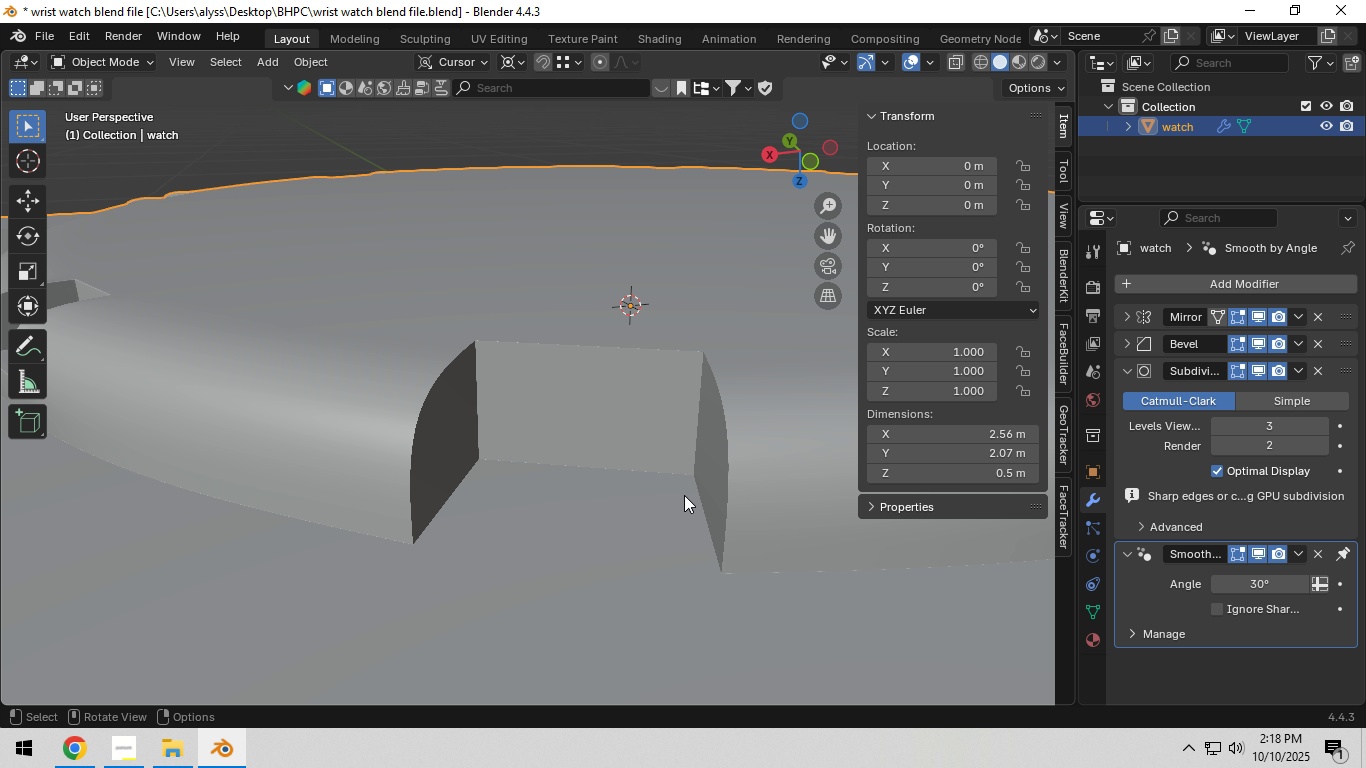 
scroll: coordinate [756, 493], scroll_direction: down, amount: 7.0
 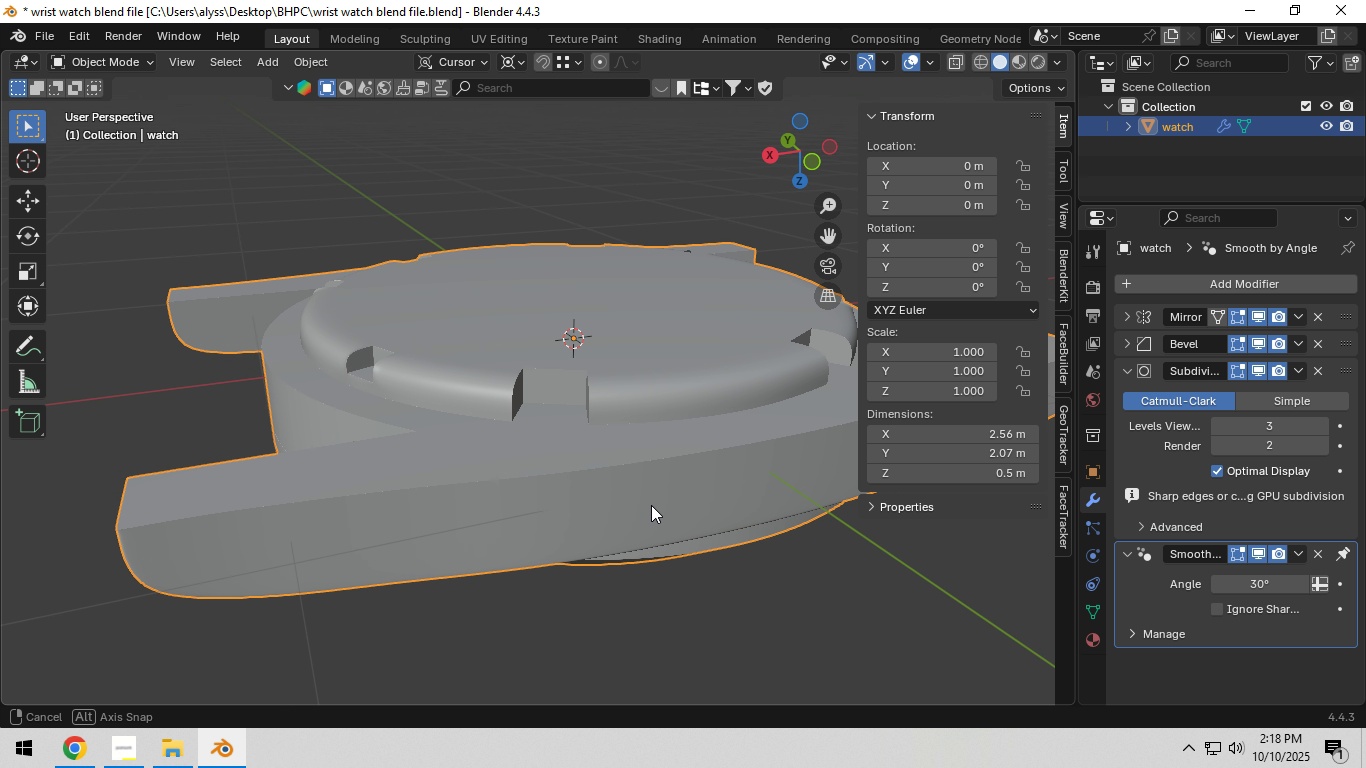 
scroll: coordinate [596, 502], scroll_direction: up, amount: 5.0
 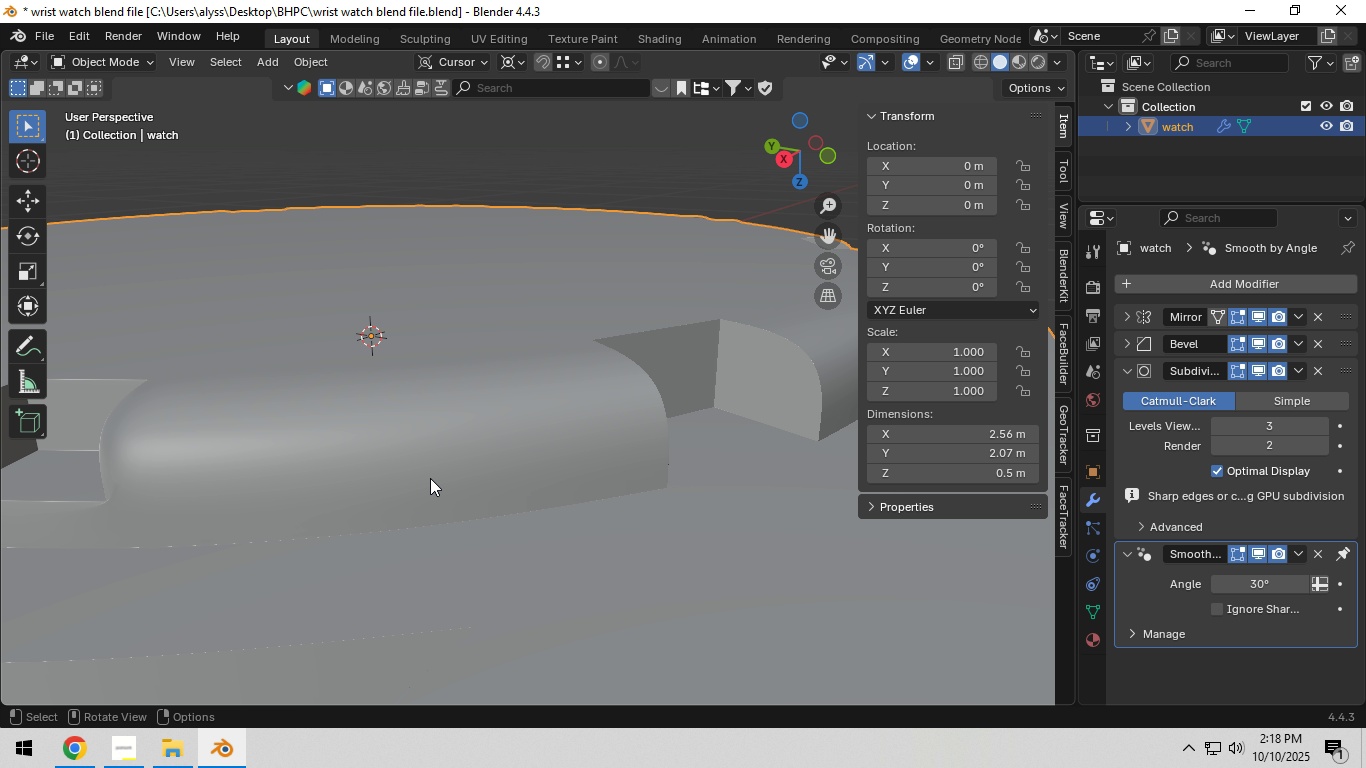 
hold_key(key=ShiftLeft, duration=0.35)
 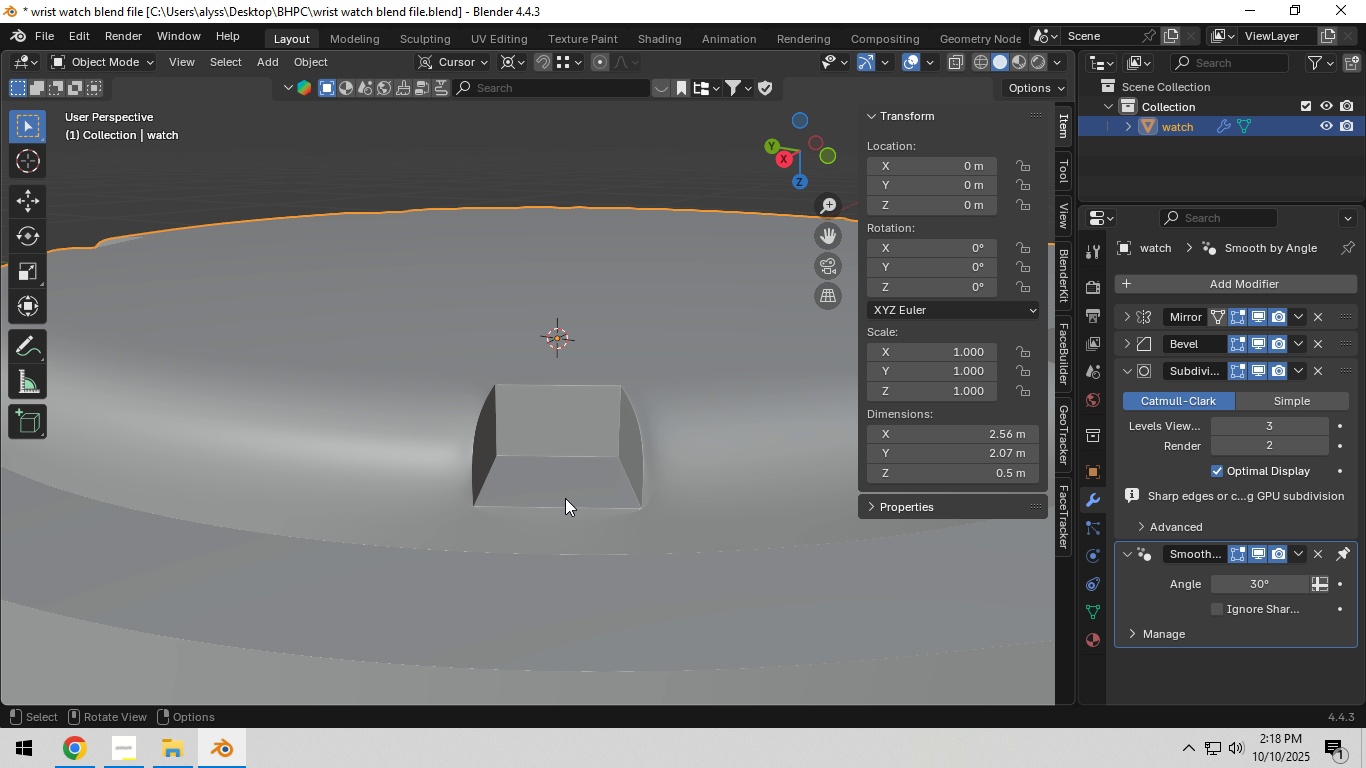 
left_click([564, 498])
 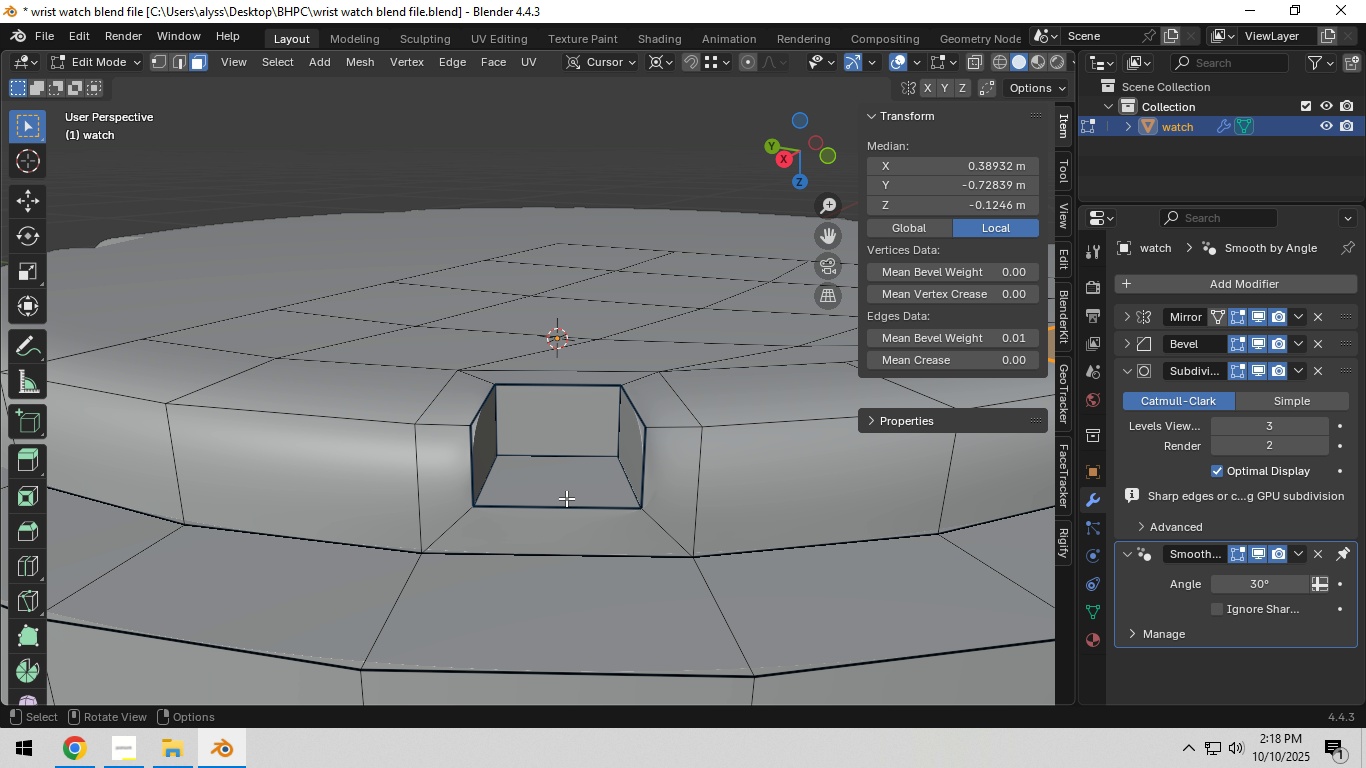 
key(Tab)
 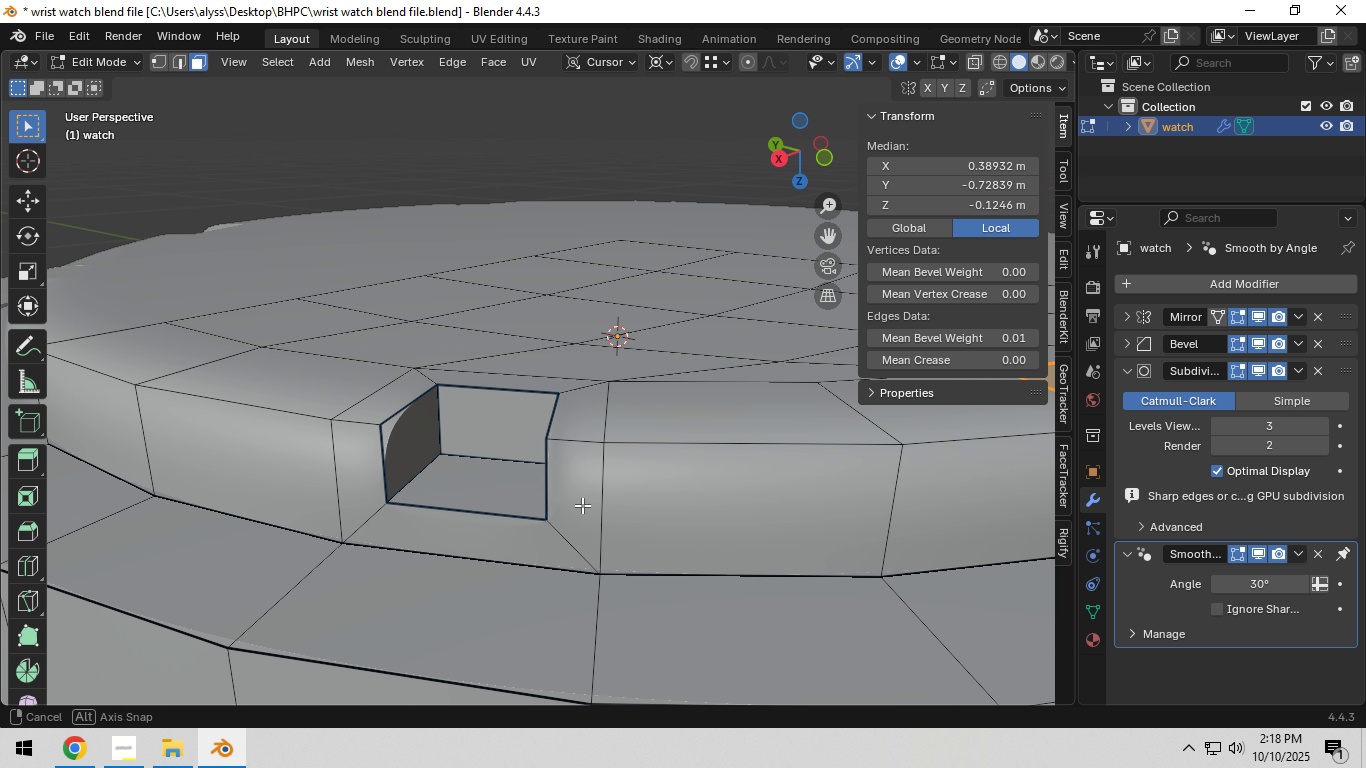 
scroll: coordinate [582, 505], scroll_direction: up, amount: 2.0
 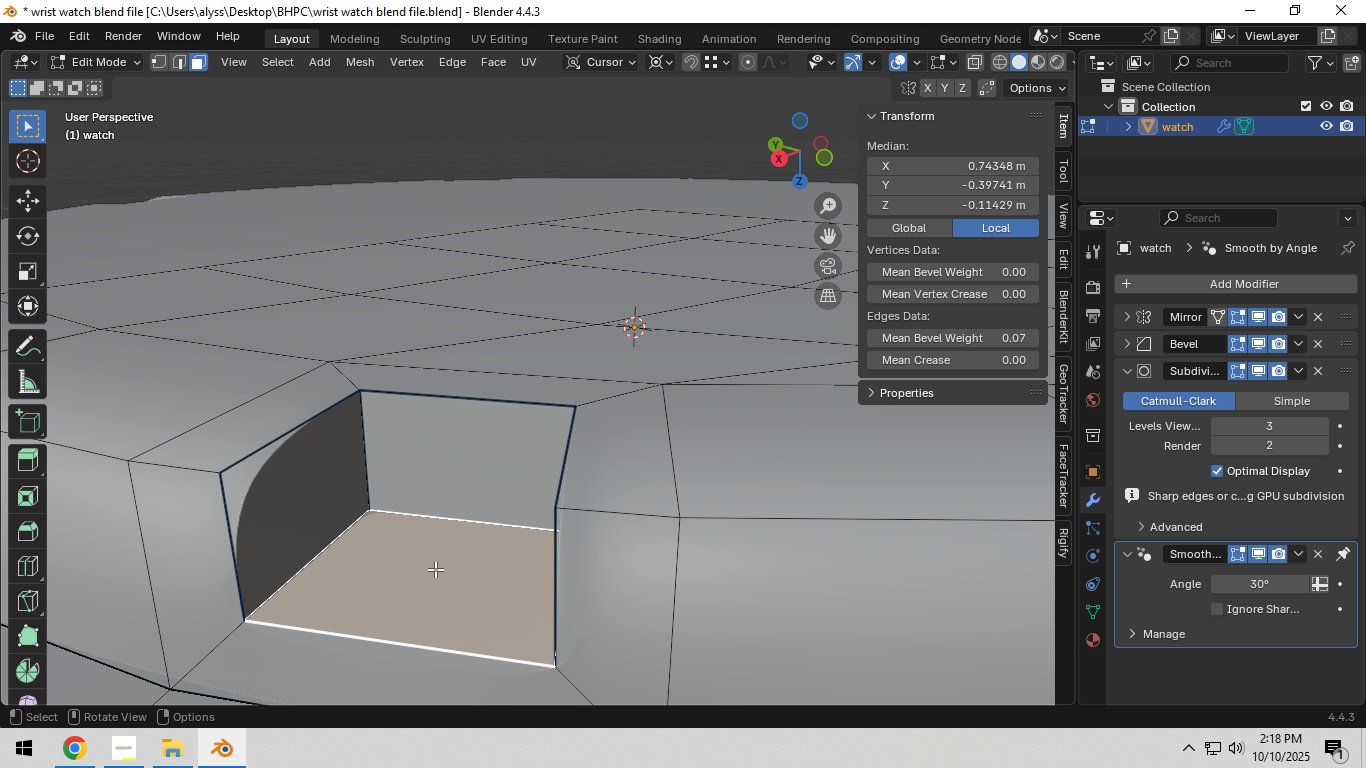 
left_click([435, 569])
 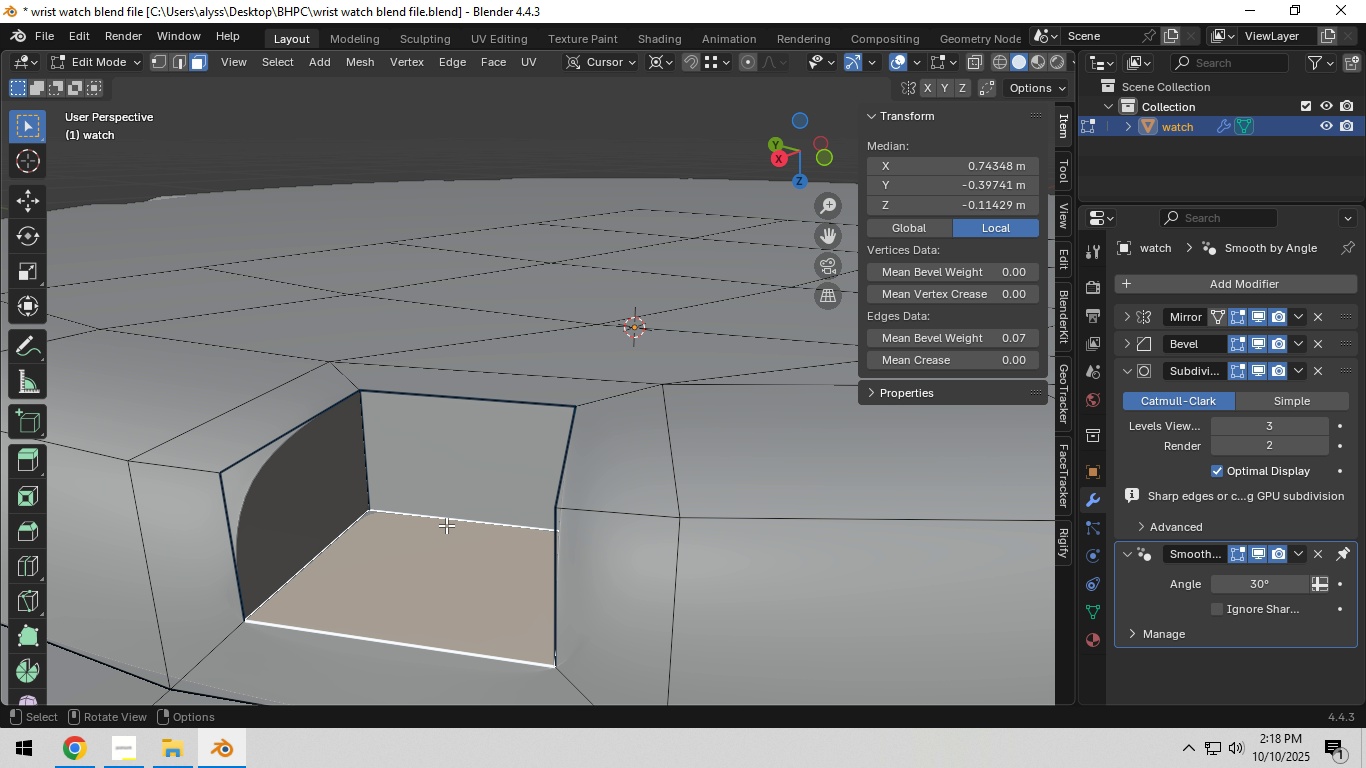 
hold_key(key=ShiftLeft, duration=0.66)
 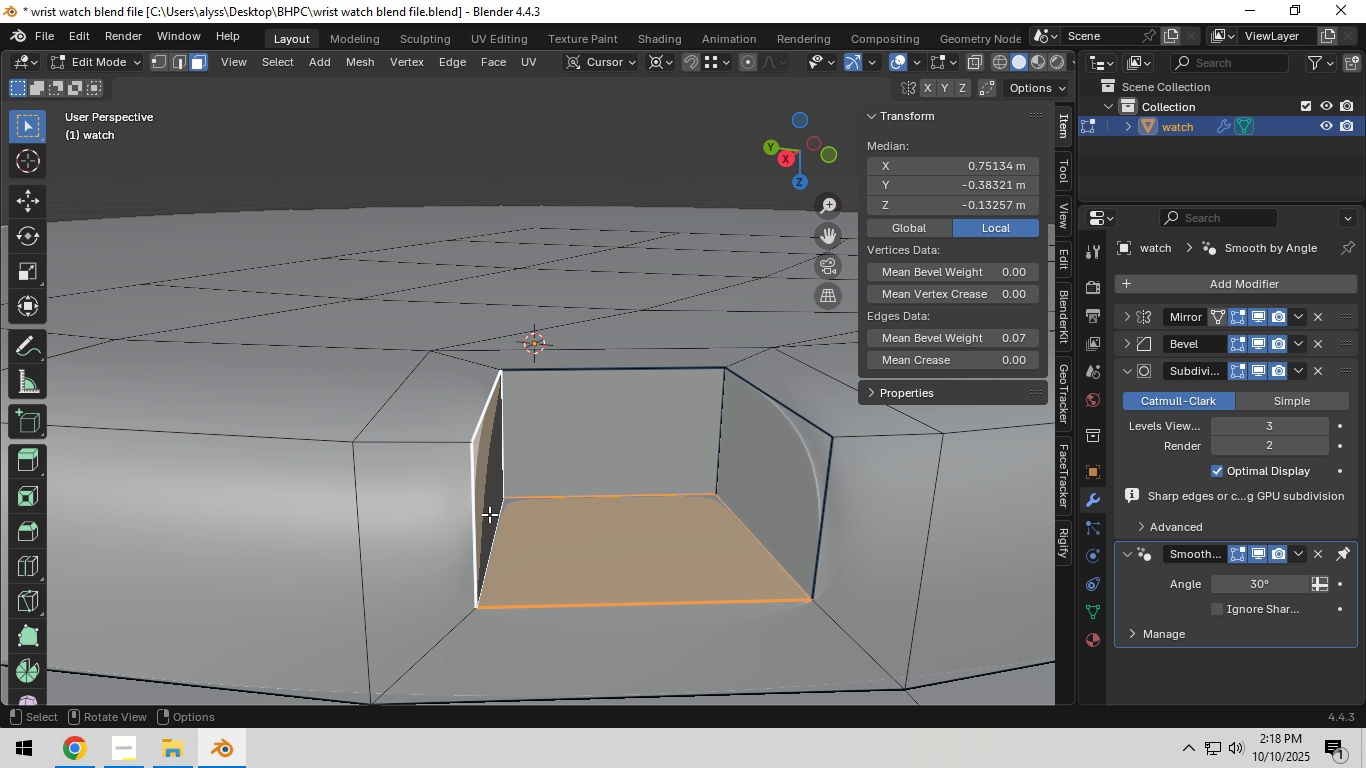 
hold_key(key=ShiftLeft, duration=0.87)
left_click([611, 454])
 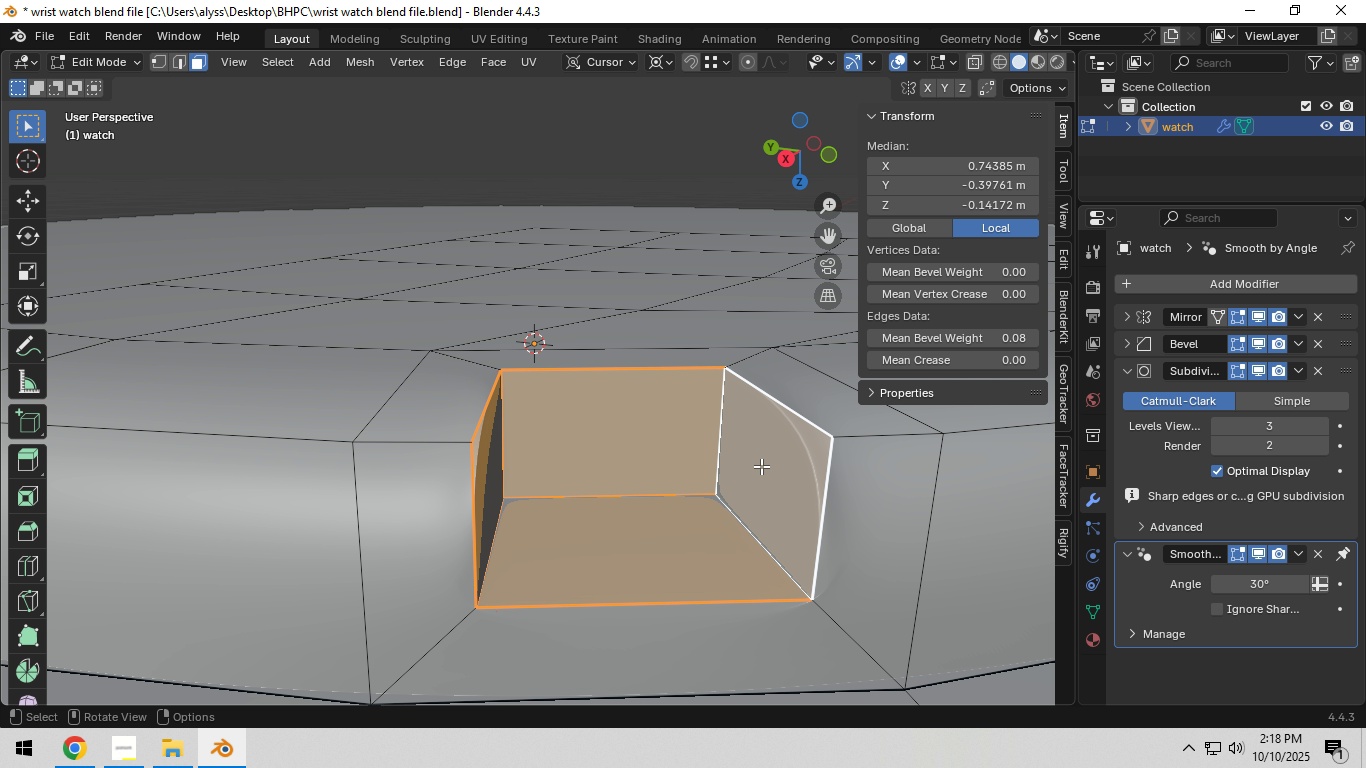 
type(xx)
 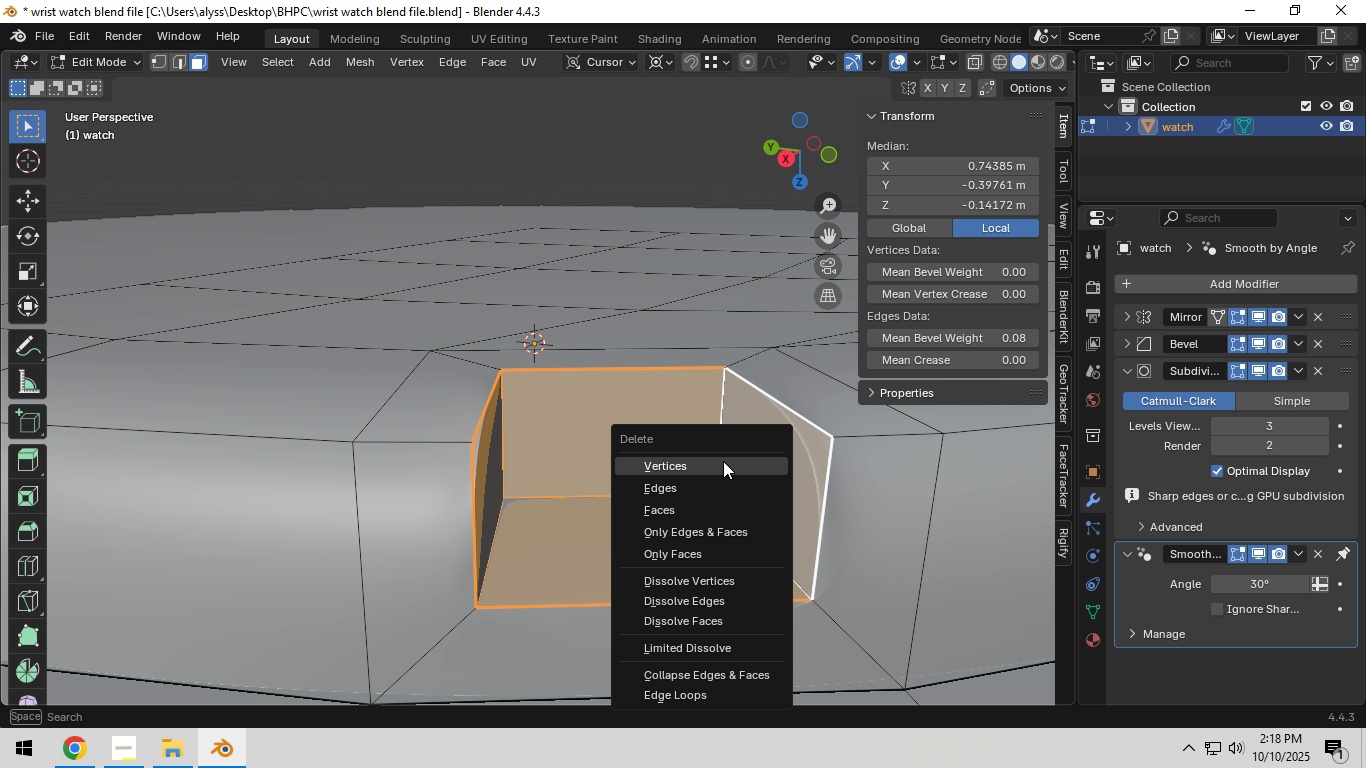 
left_click([723, 461])
 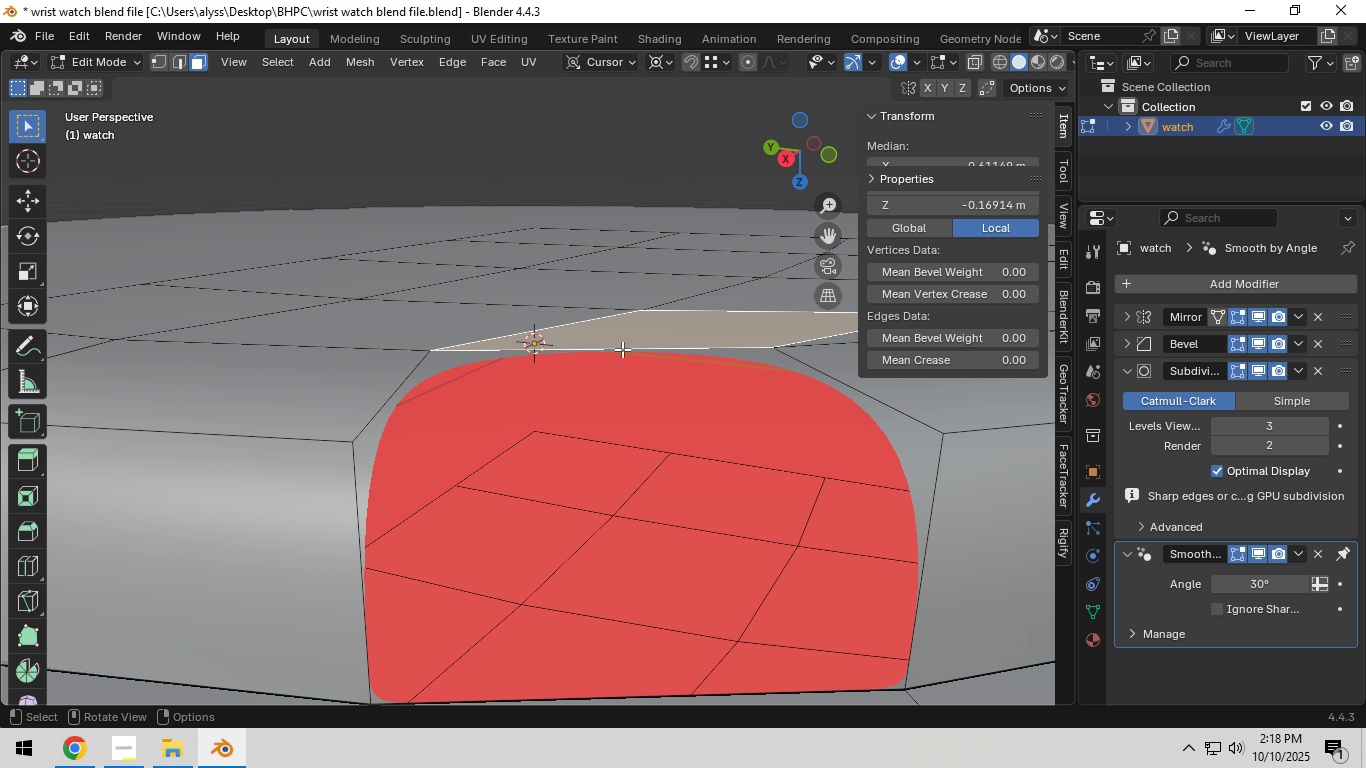 
left_click([616, 345])
 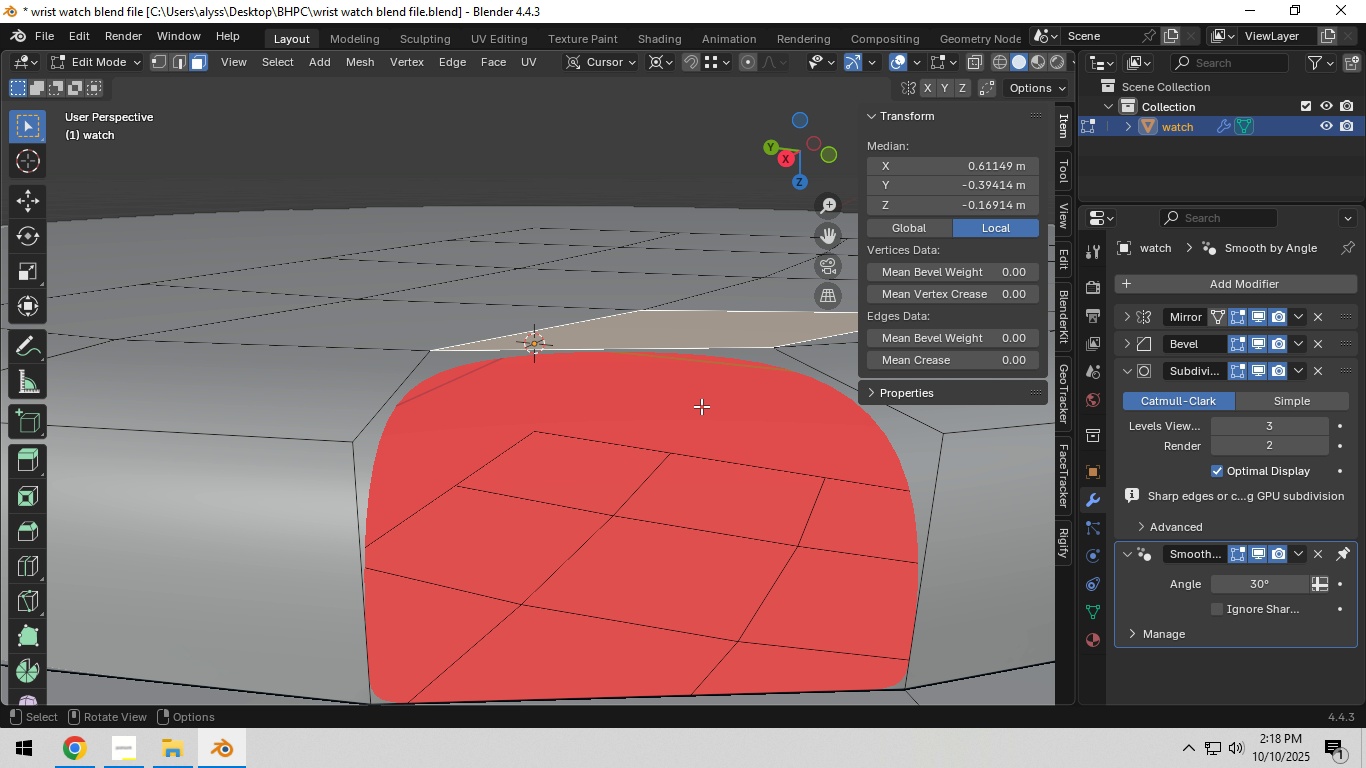 
scroll: coordinate [701, 408], scroll_direction: down, amount: 1.0
 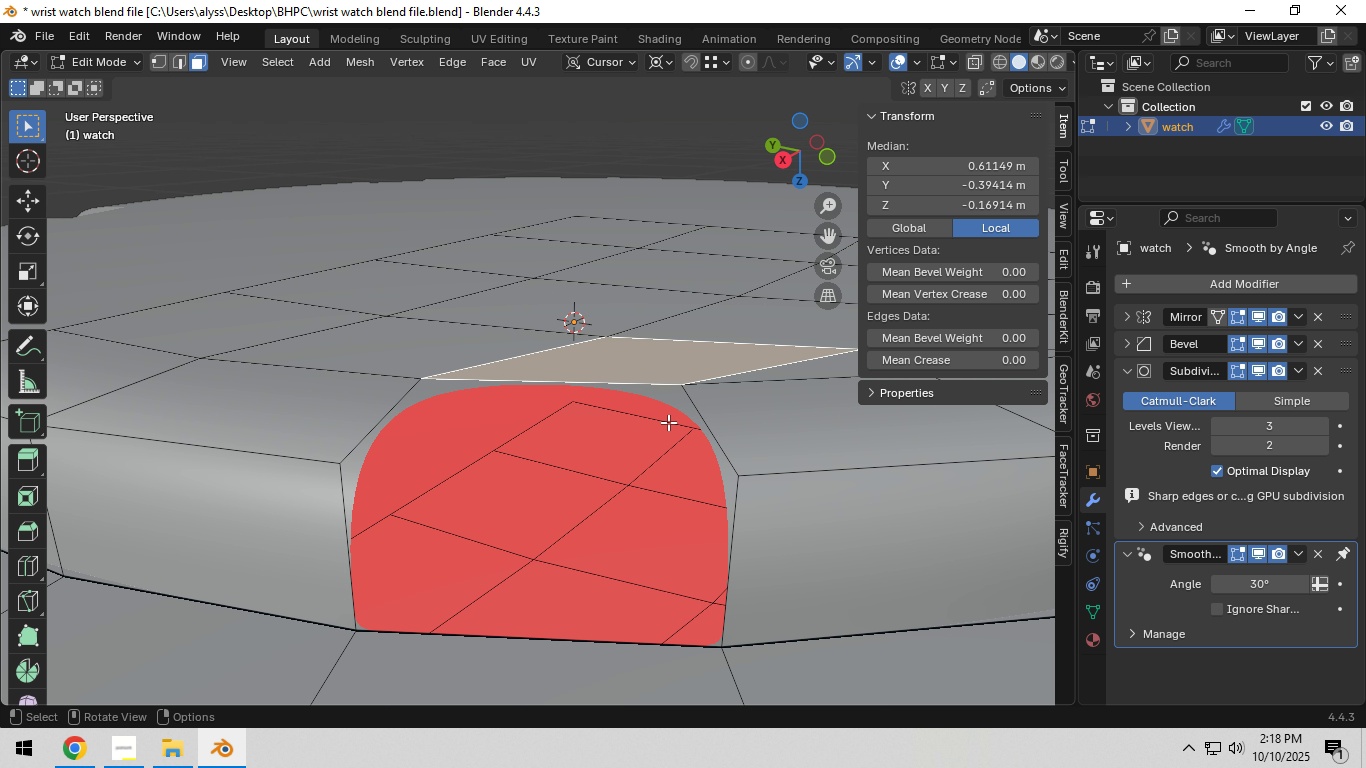 
key(2)
 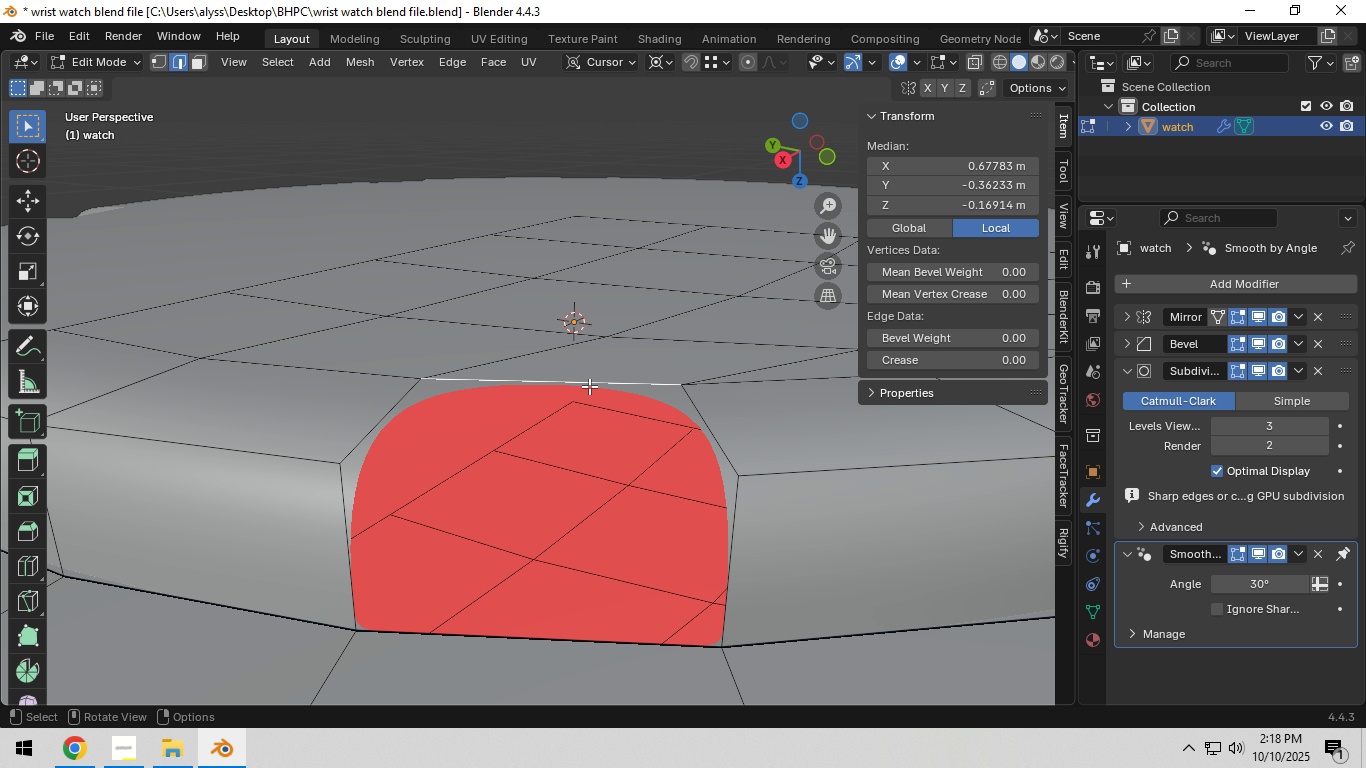 
left_click([589, 386])
 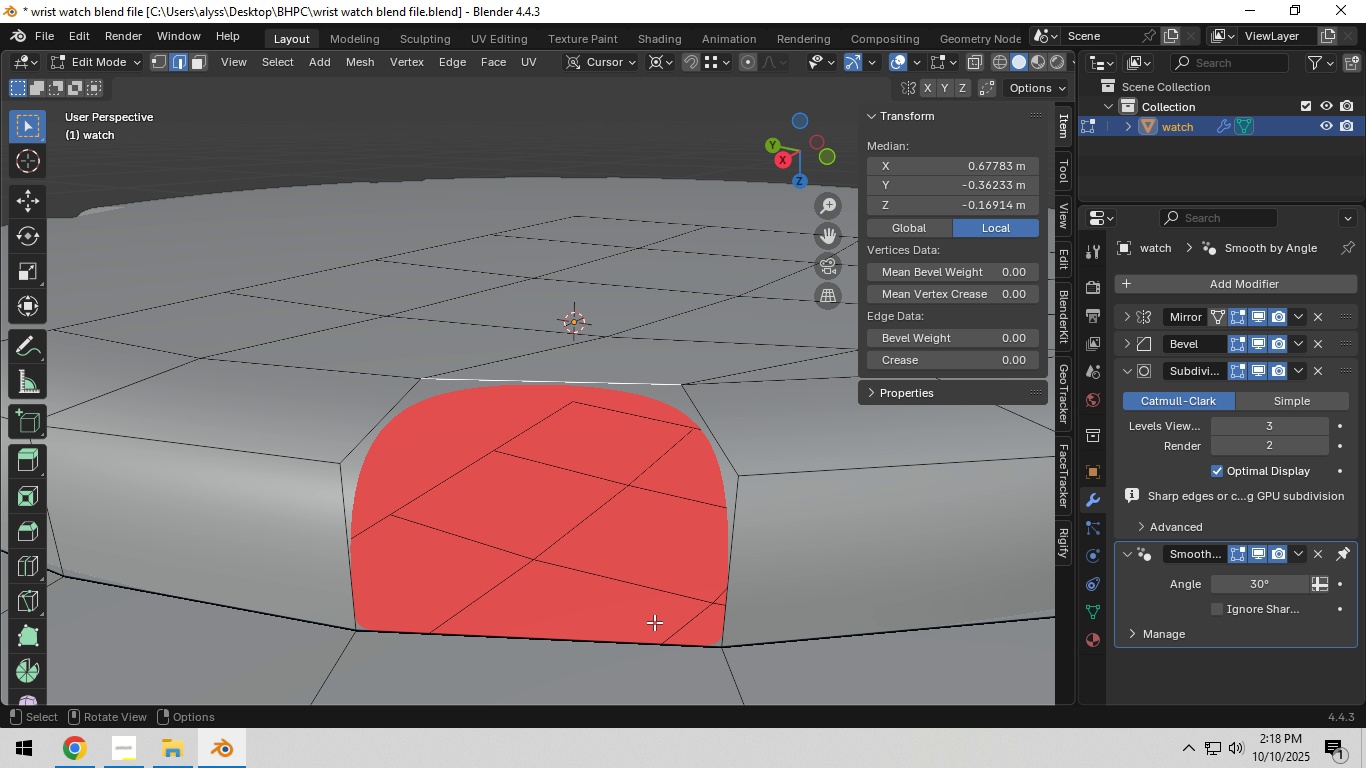 
key(E)
 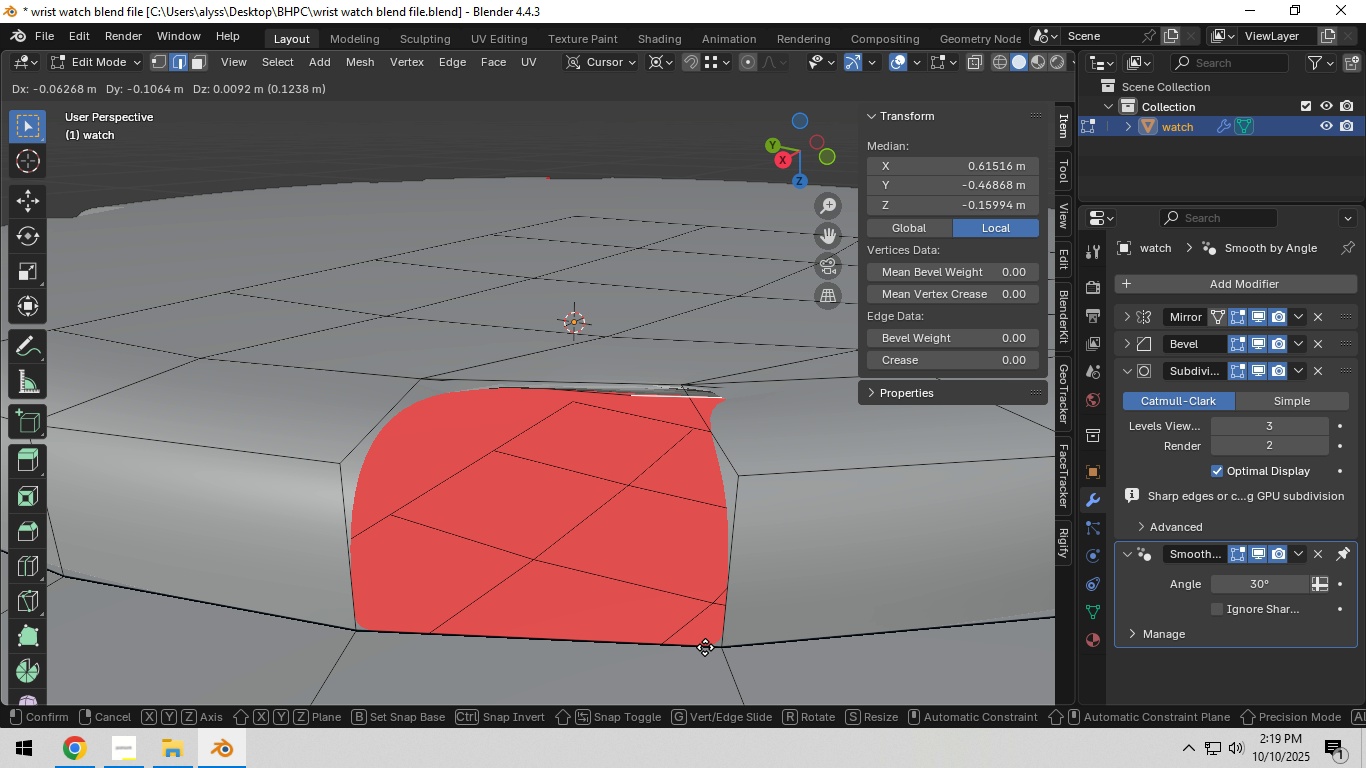 
key(Control+ControlLeft)
 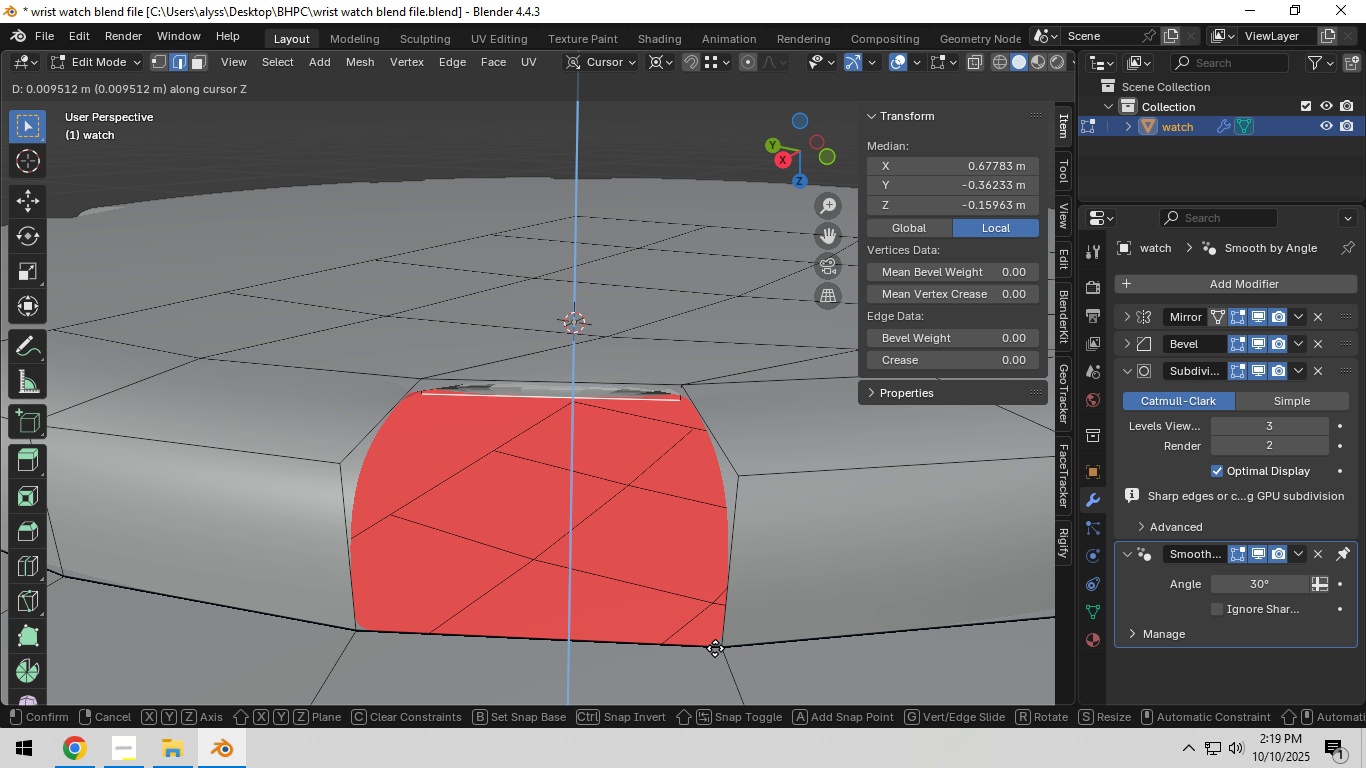 
key(Z)
 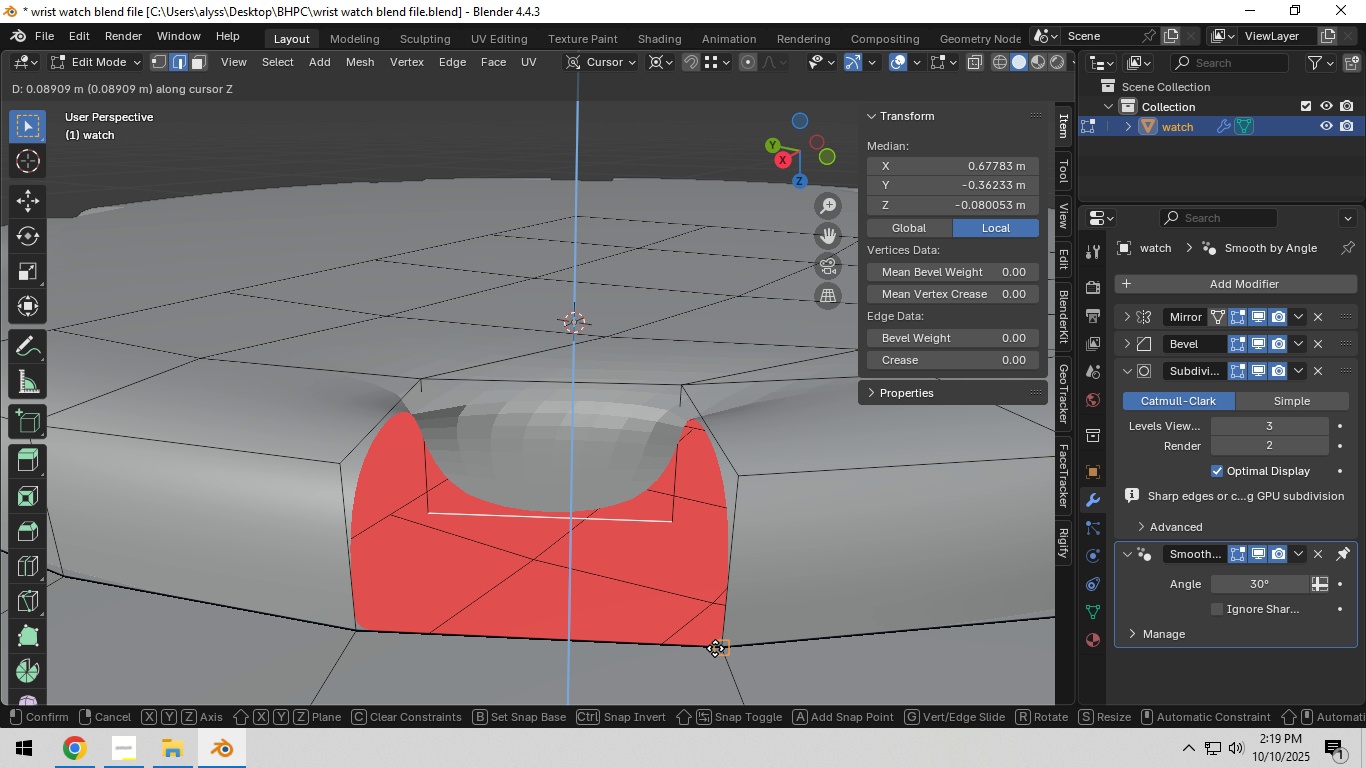 
hold_key(key=ControlLeft, duration=0.91)
left_click([715, 648])
 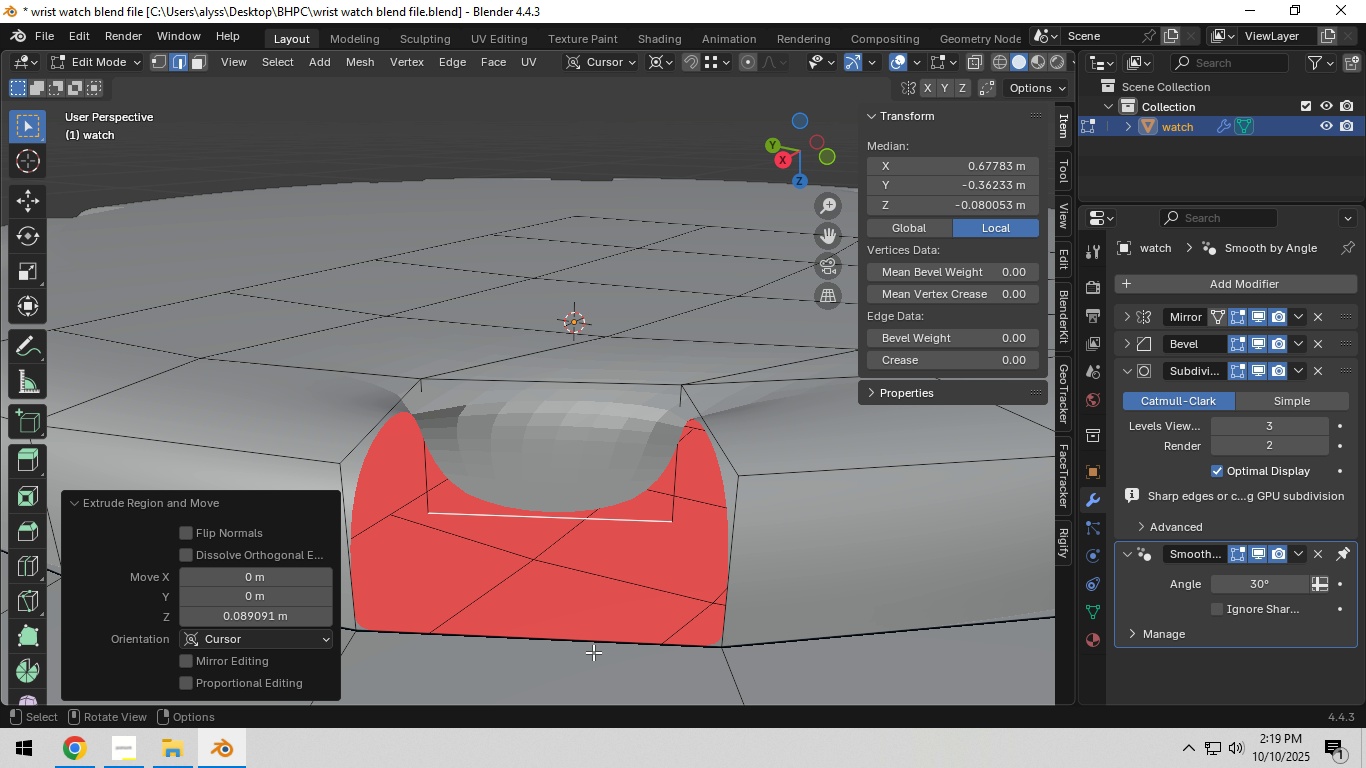 
hold_key(key=ShiftLeft, duration=0.34)
left_click([578, 650])
 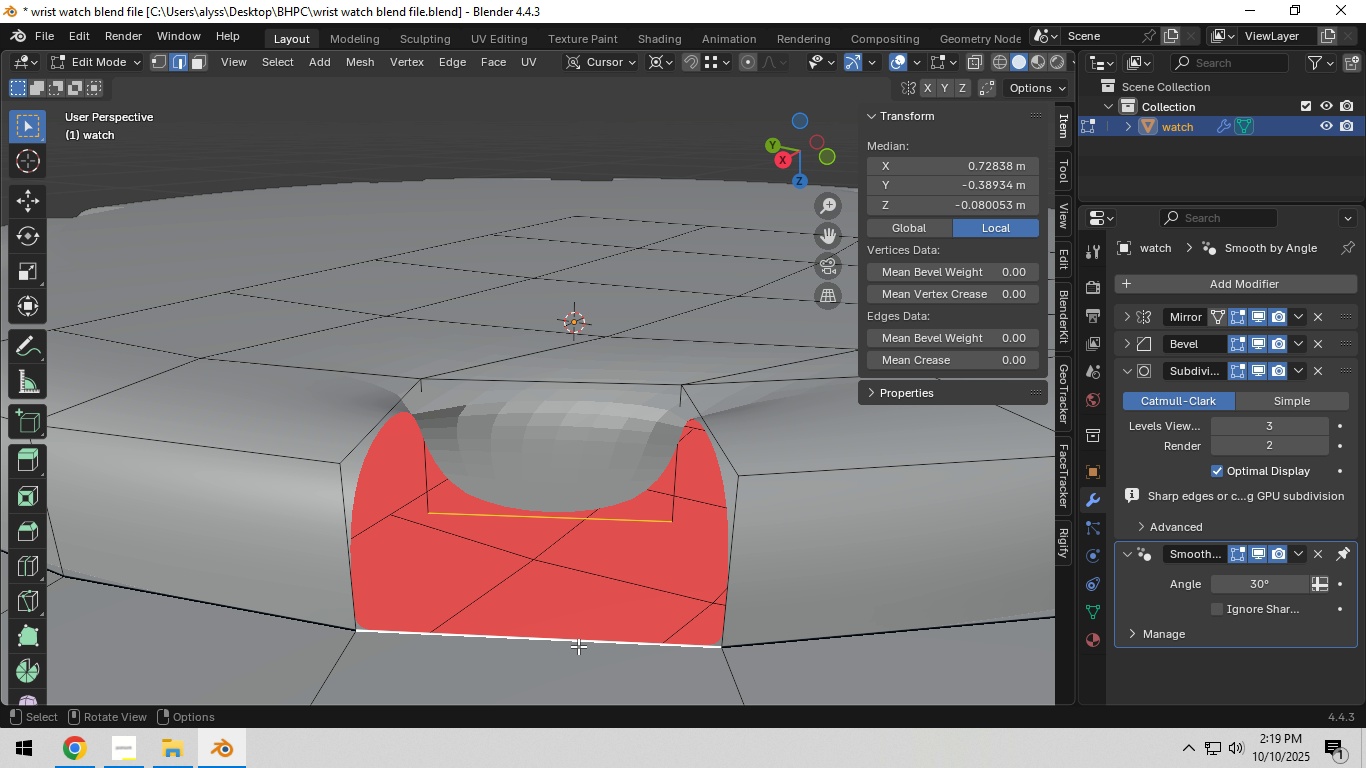 
key(F)
 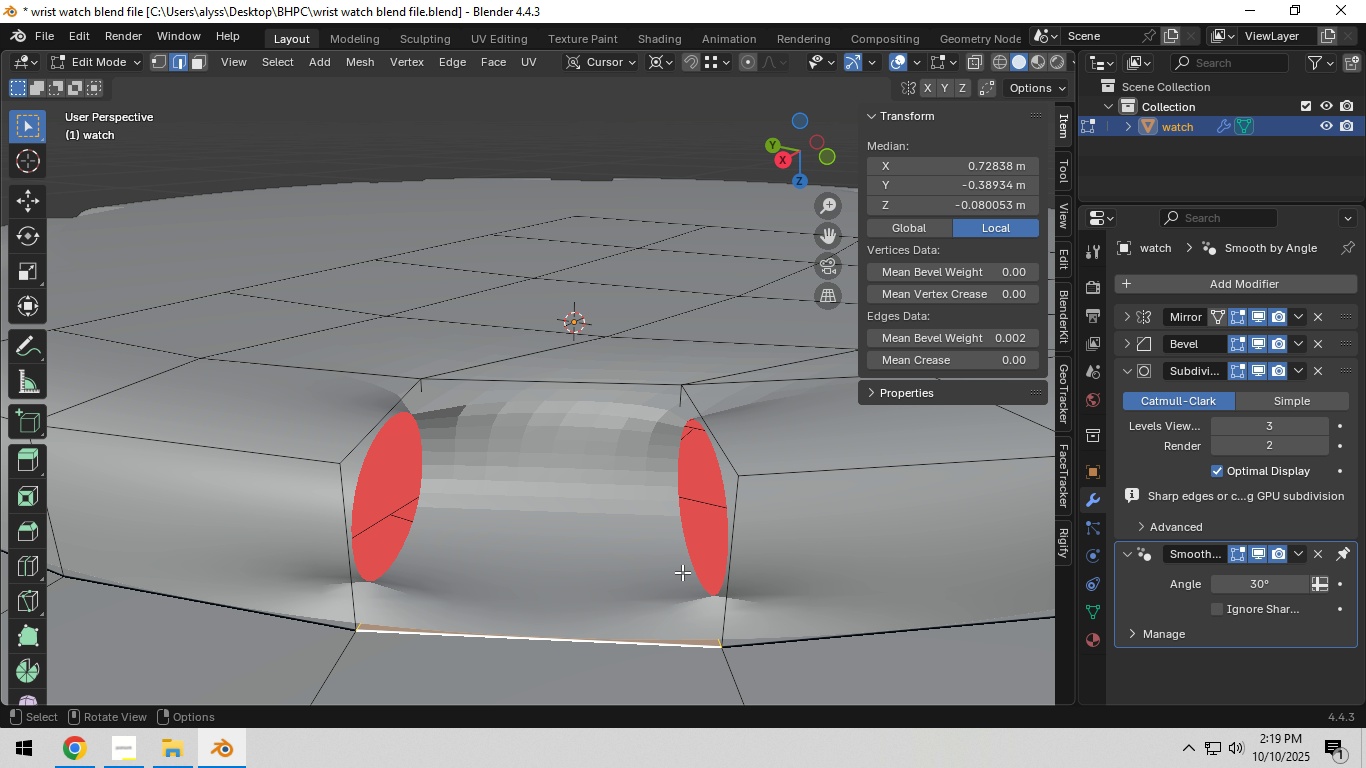 
left_click([683, 572])
 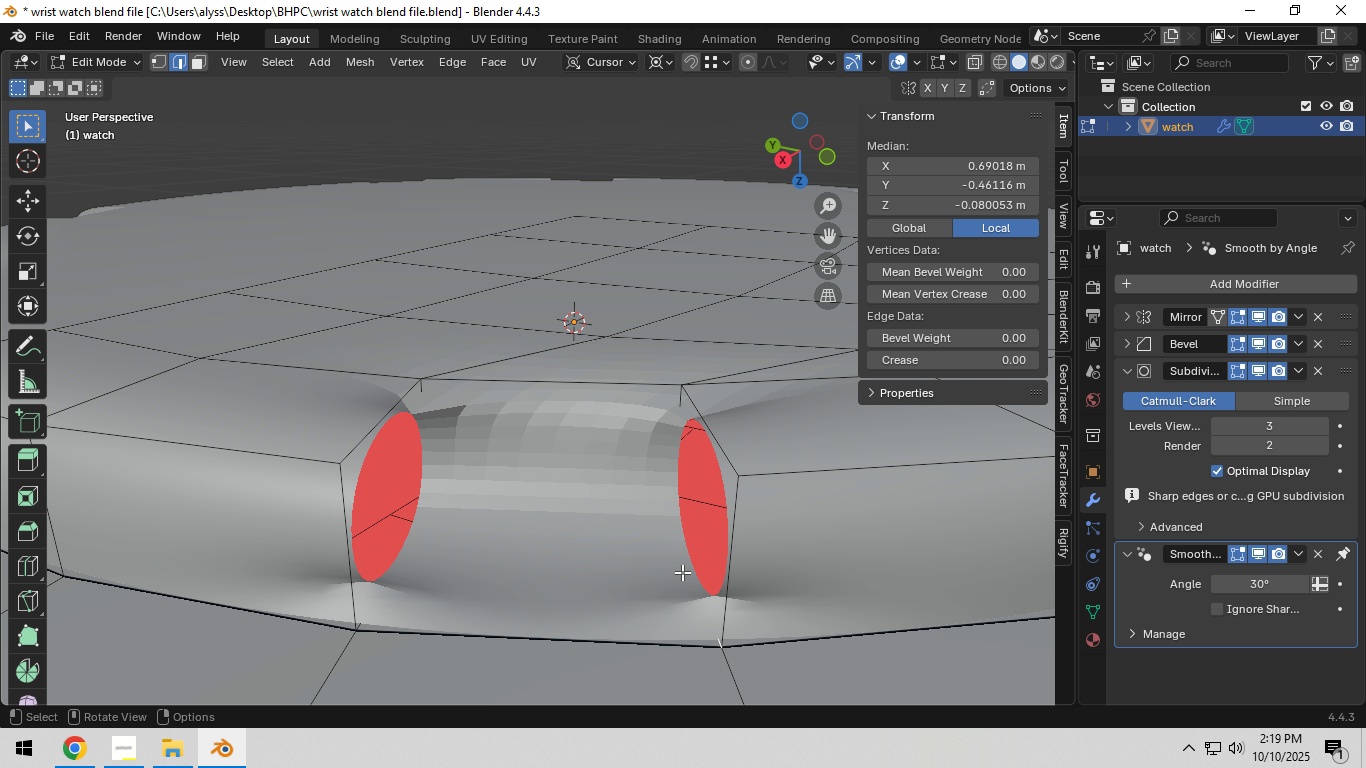 
key(F)
 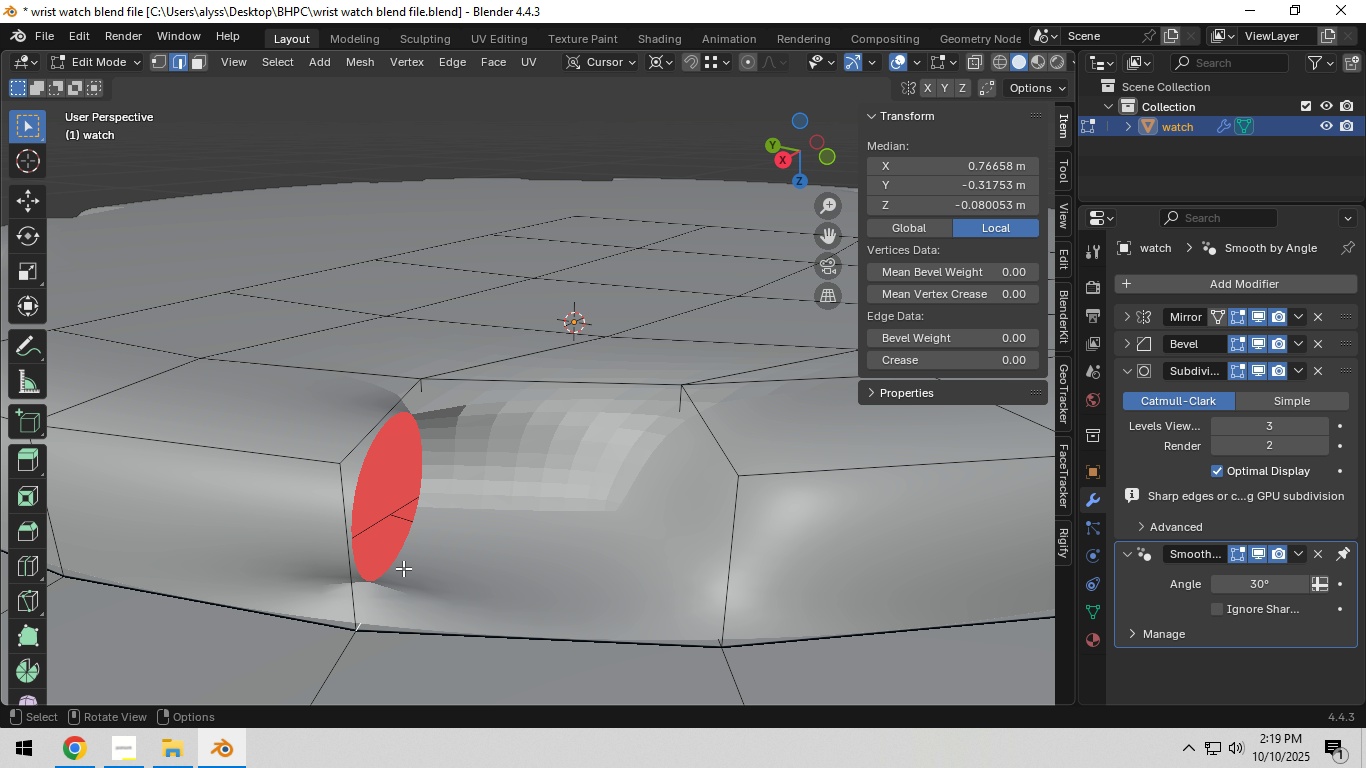 
left_click([403, 568])
 